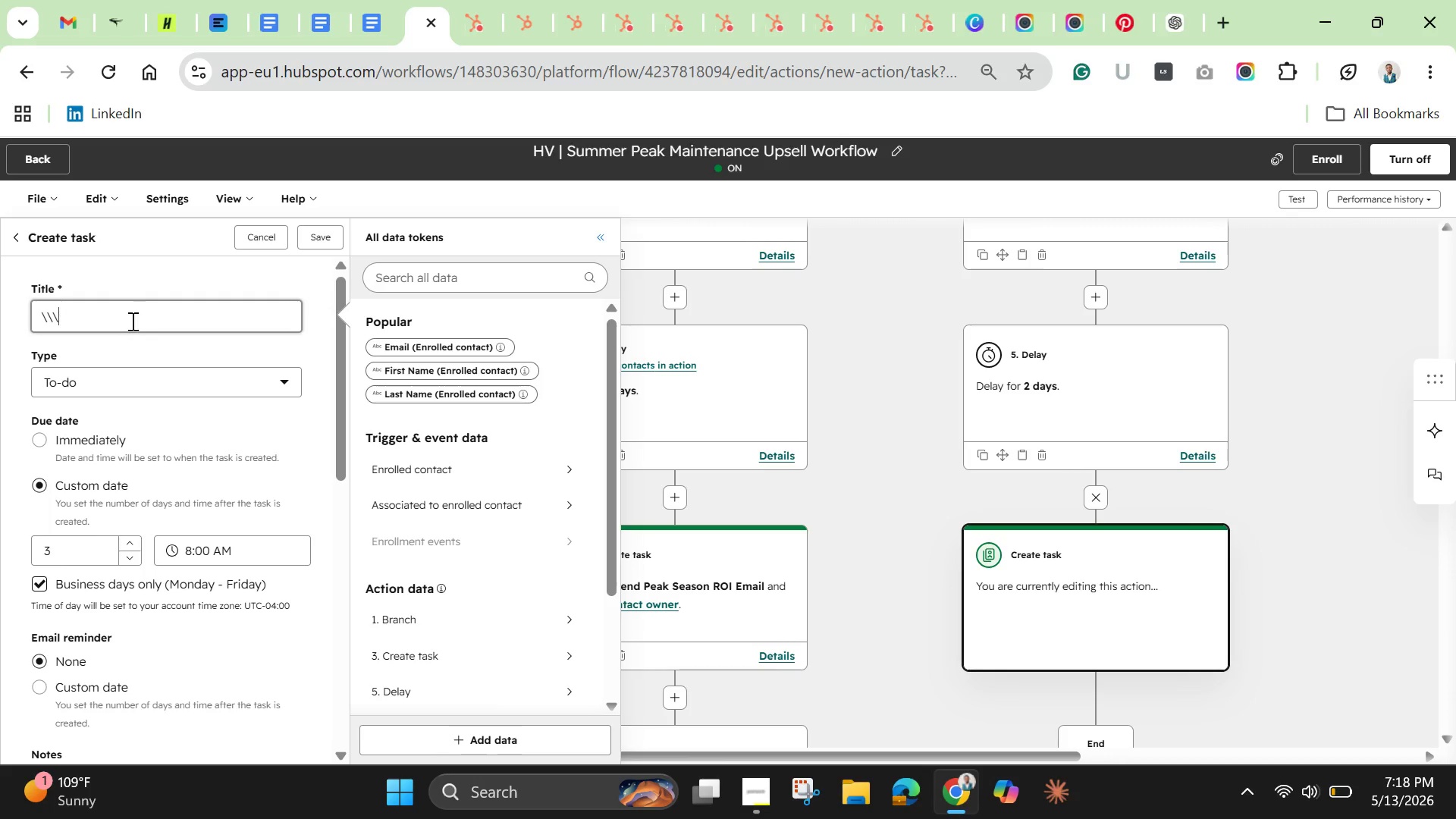 
key(Backspace)
 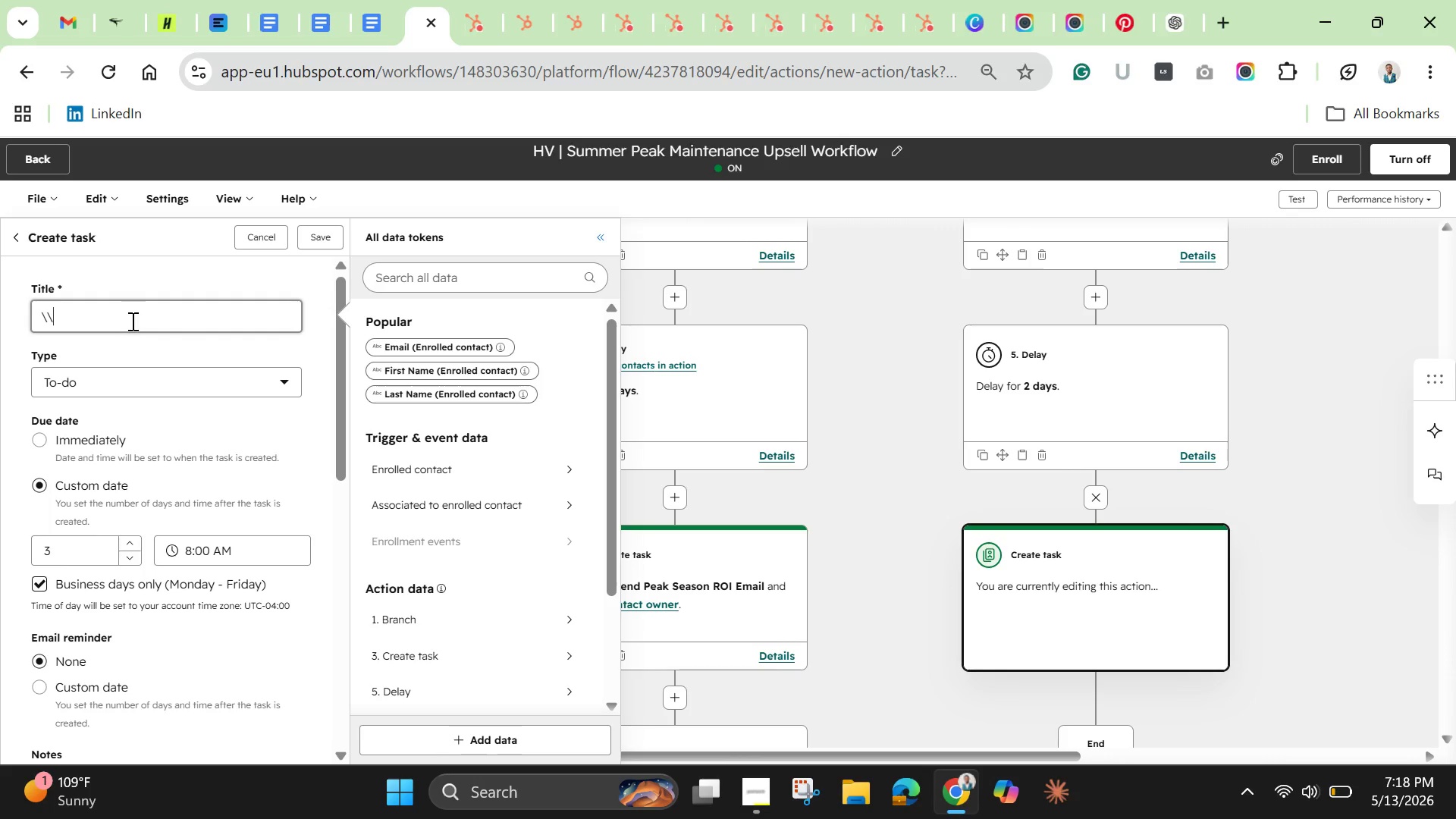 
key(Backspace)
 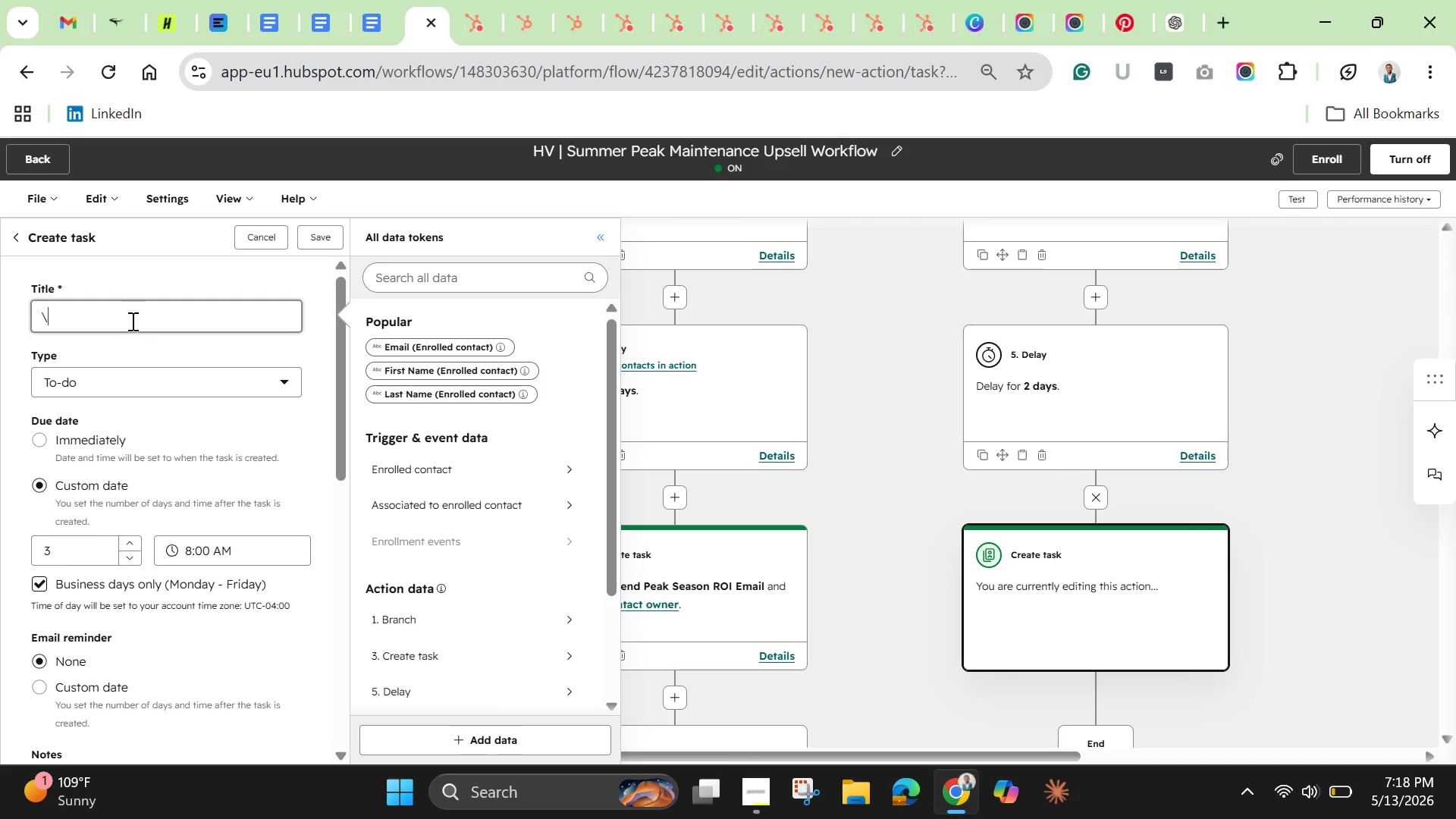 
key(Backspace)
 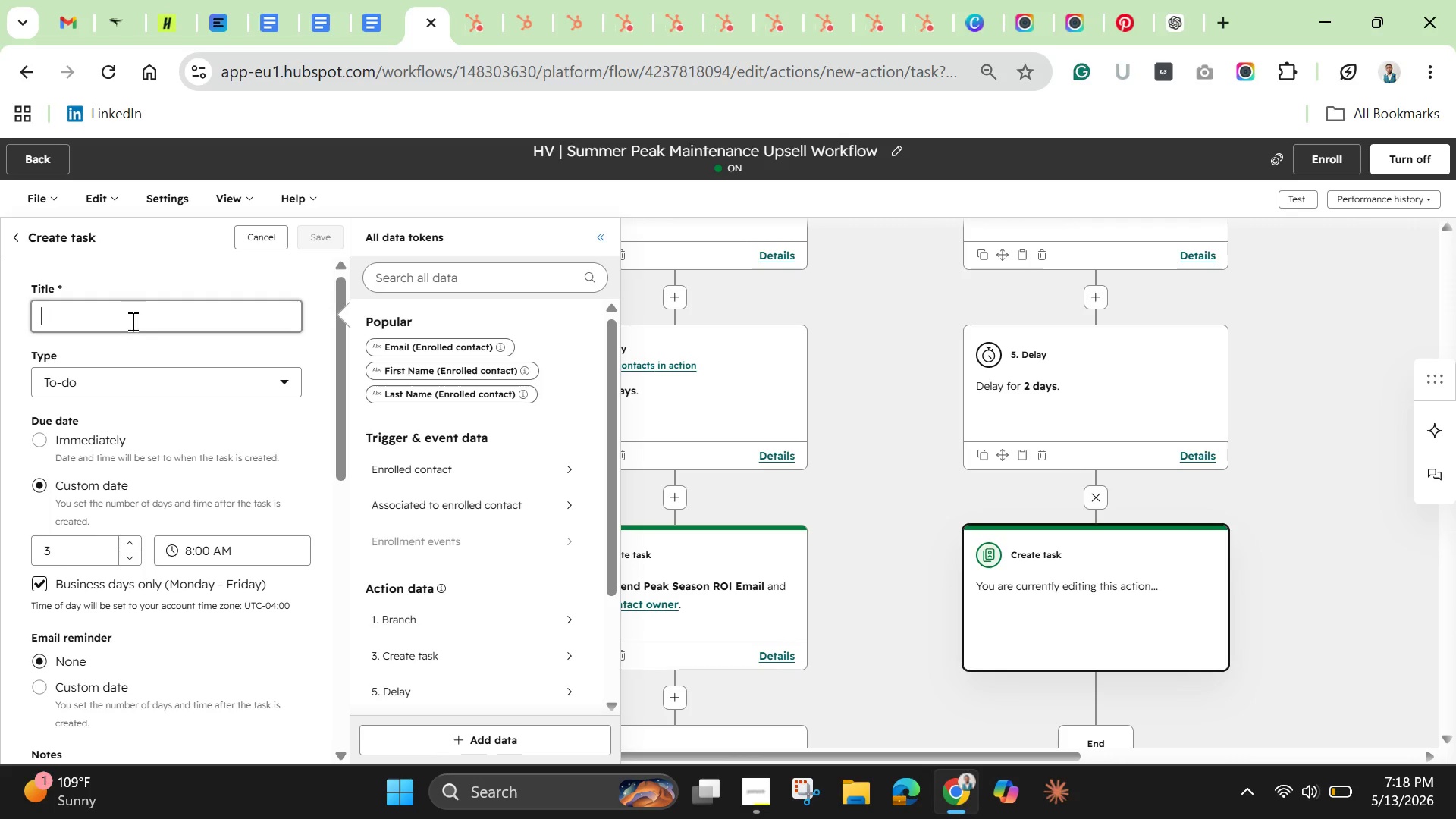 
key(Backspace)
 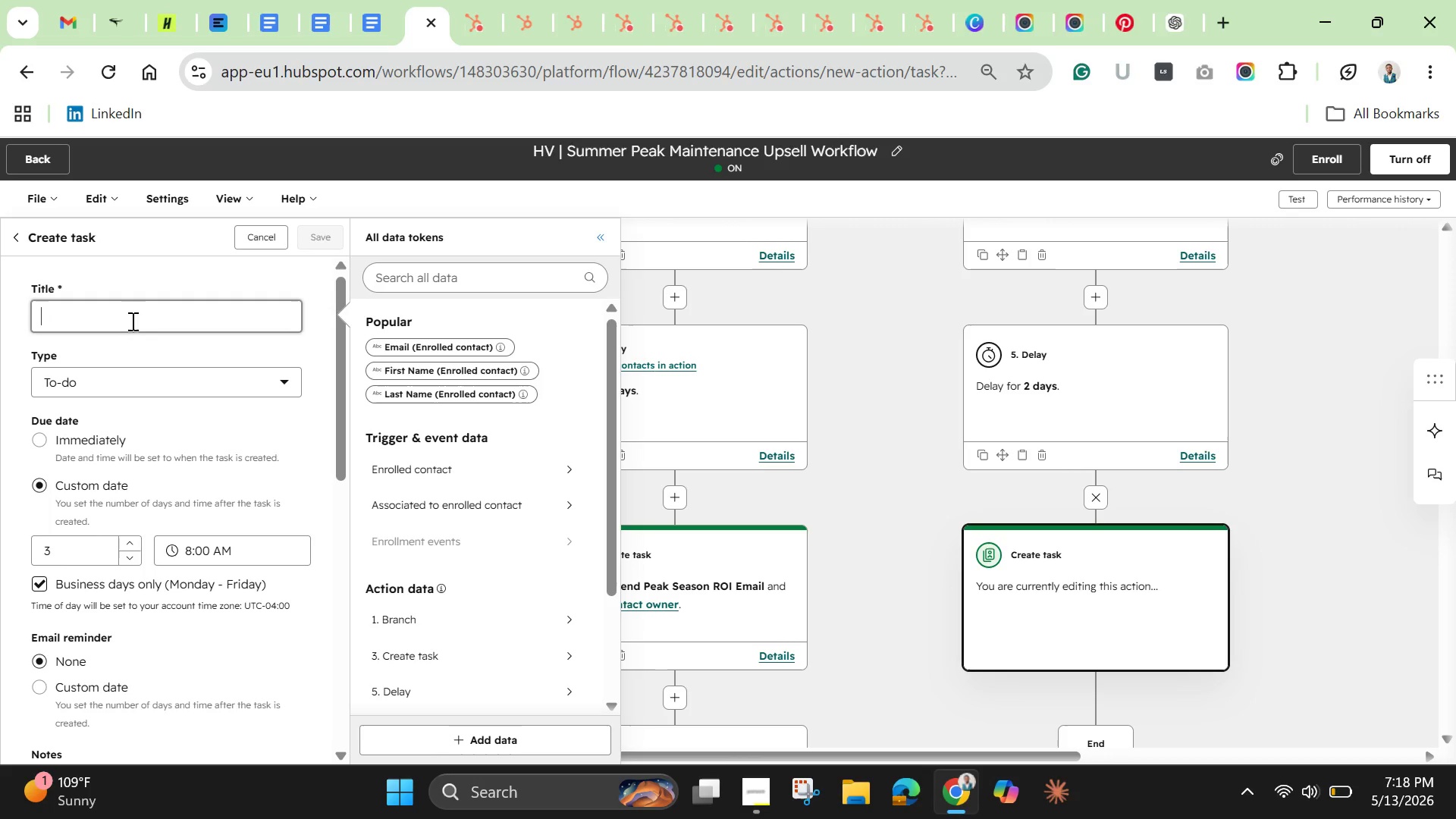 
key(Backspace)
 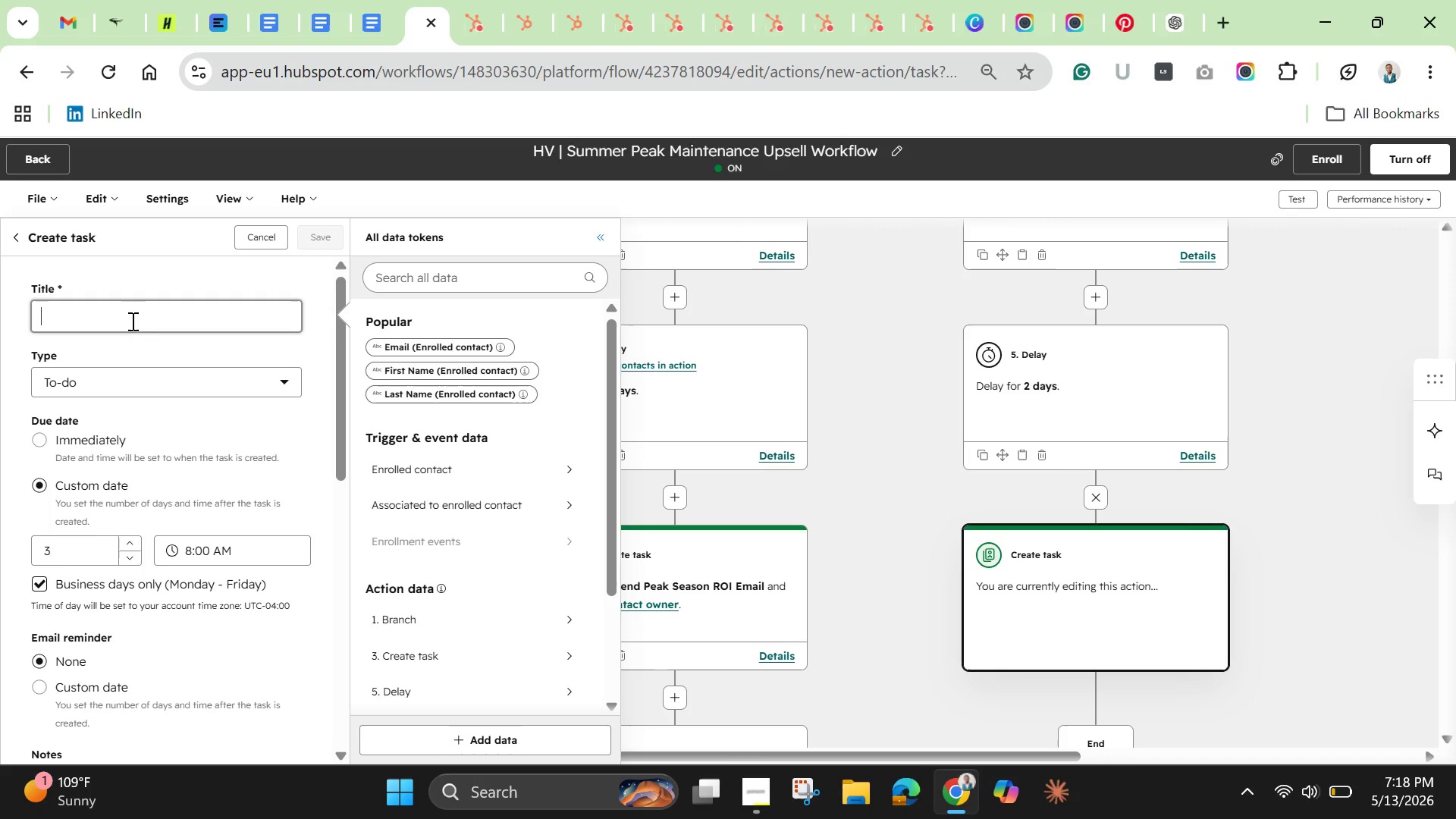 
key(Backspace)
 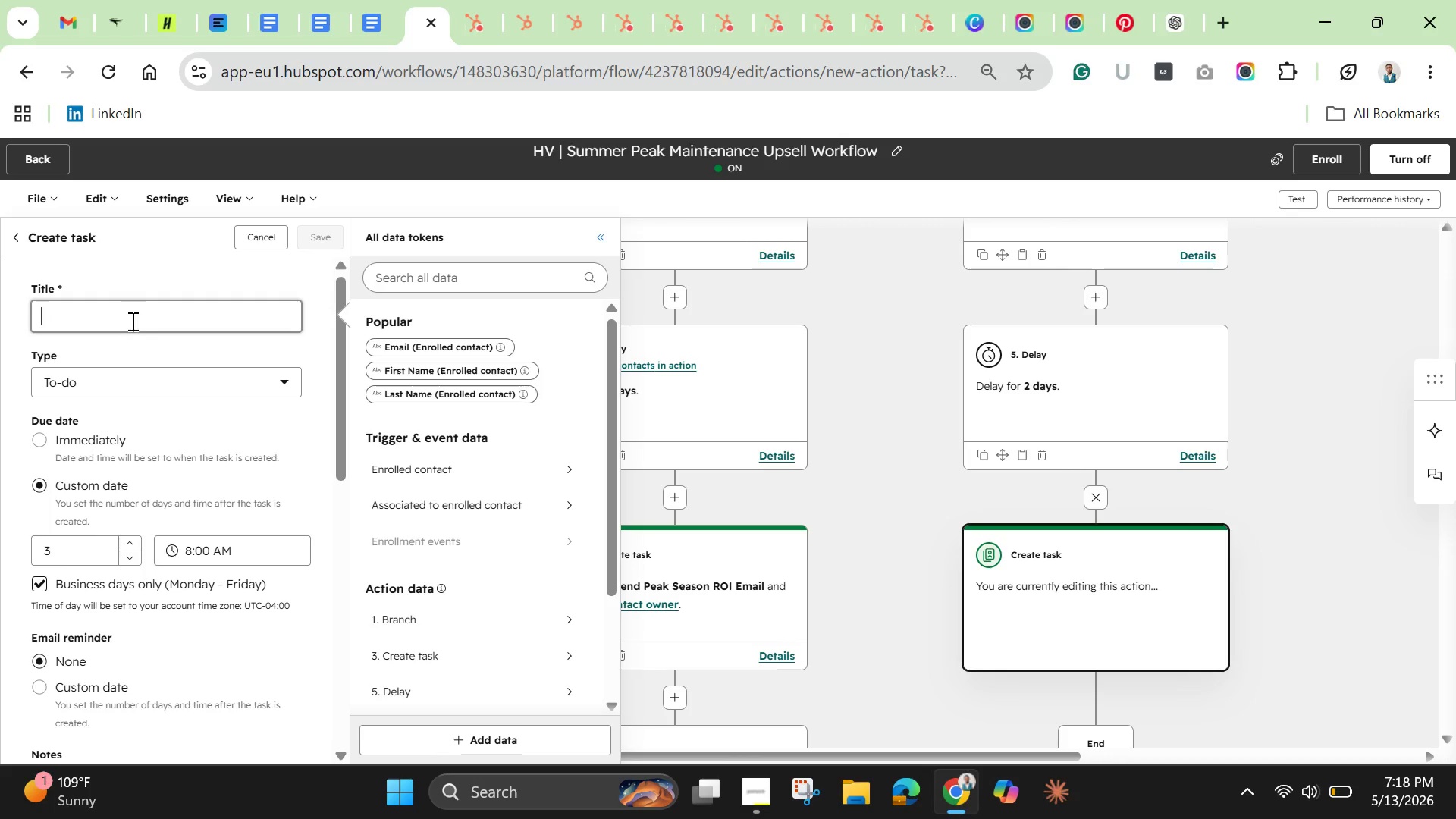 
type(Send Peak Season ROI Email)
 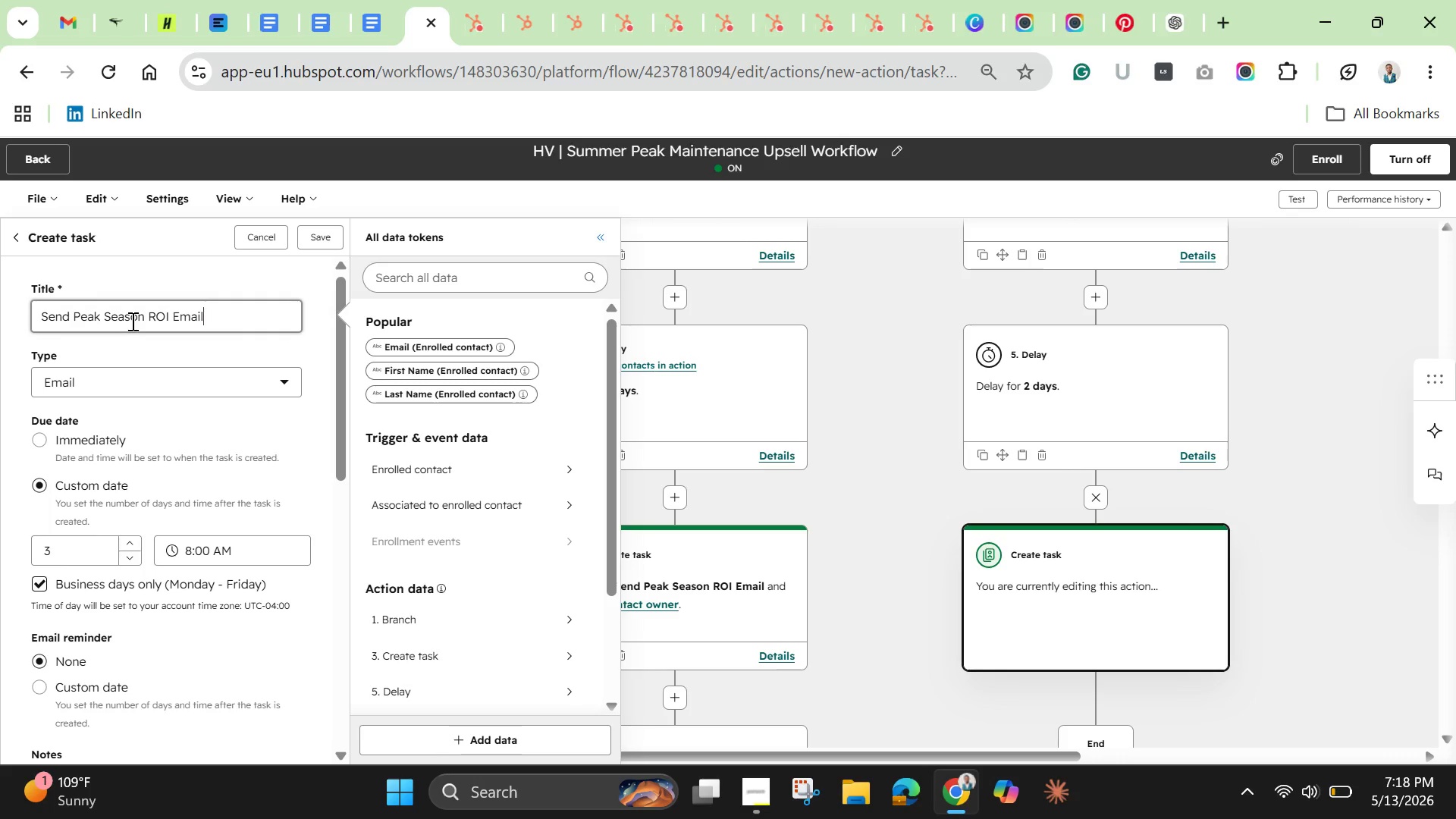 
left_click([150, 275])
 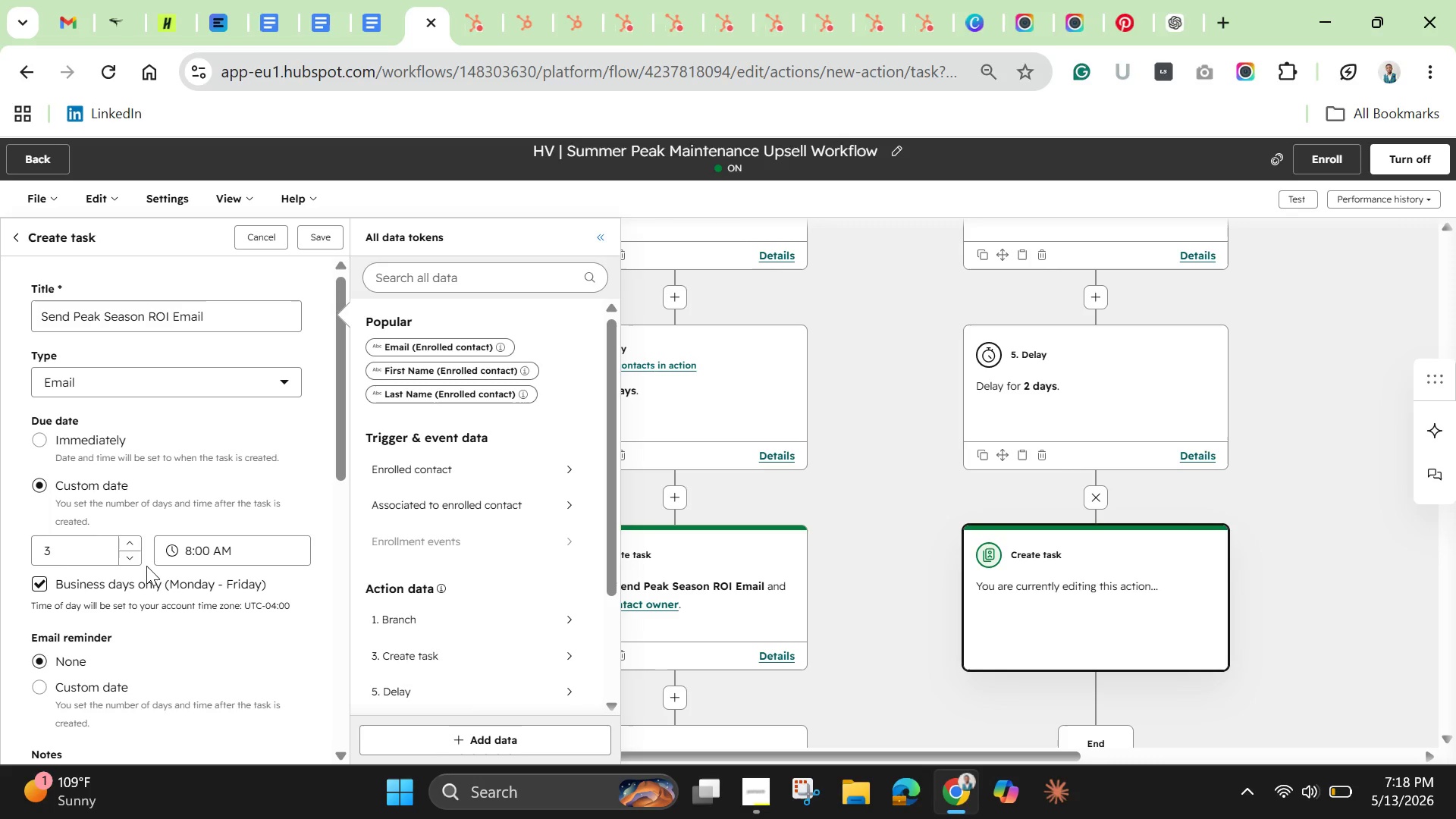 
wait(22.58)
 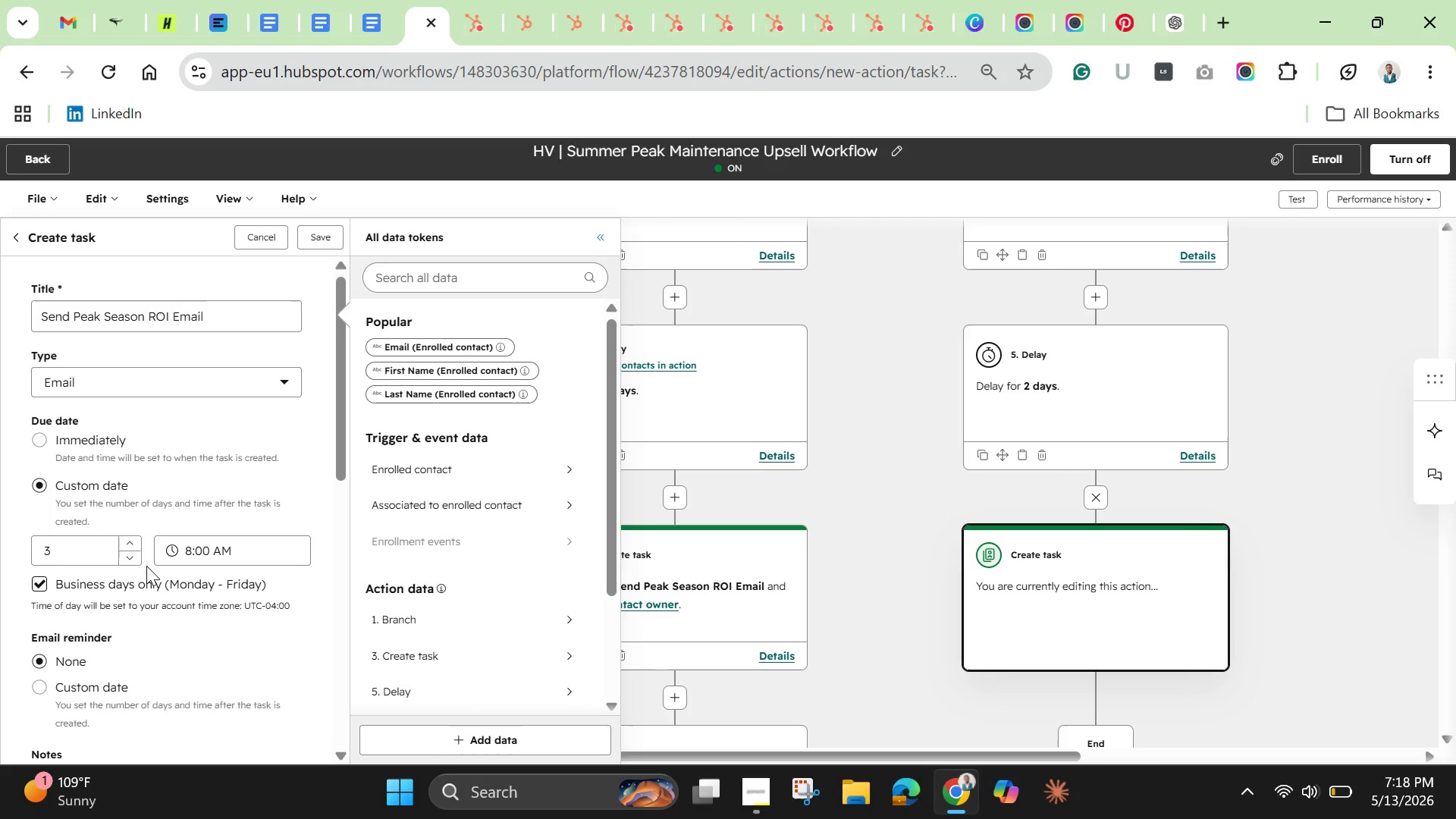 
double_click([132, 559])
 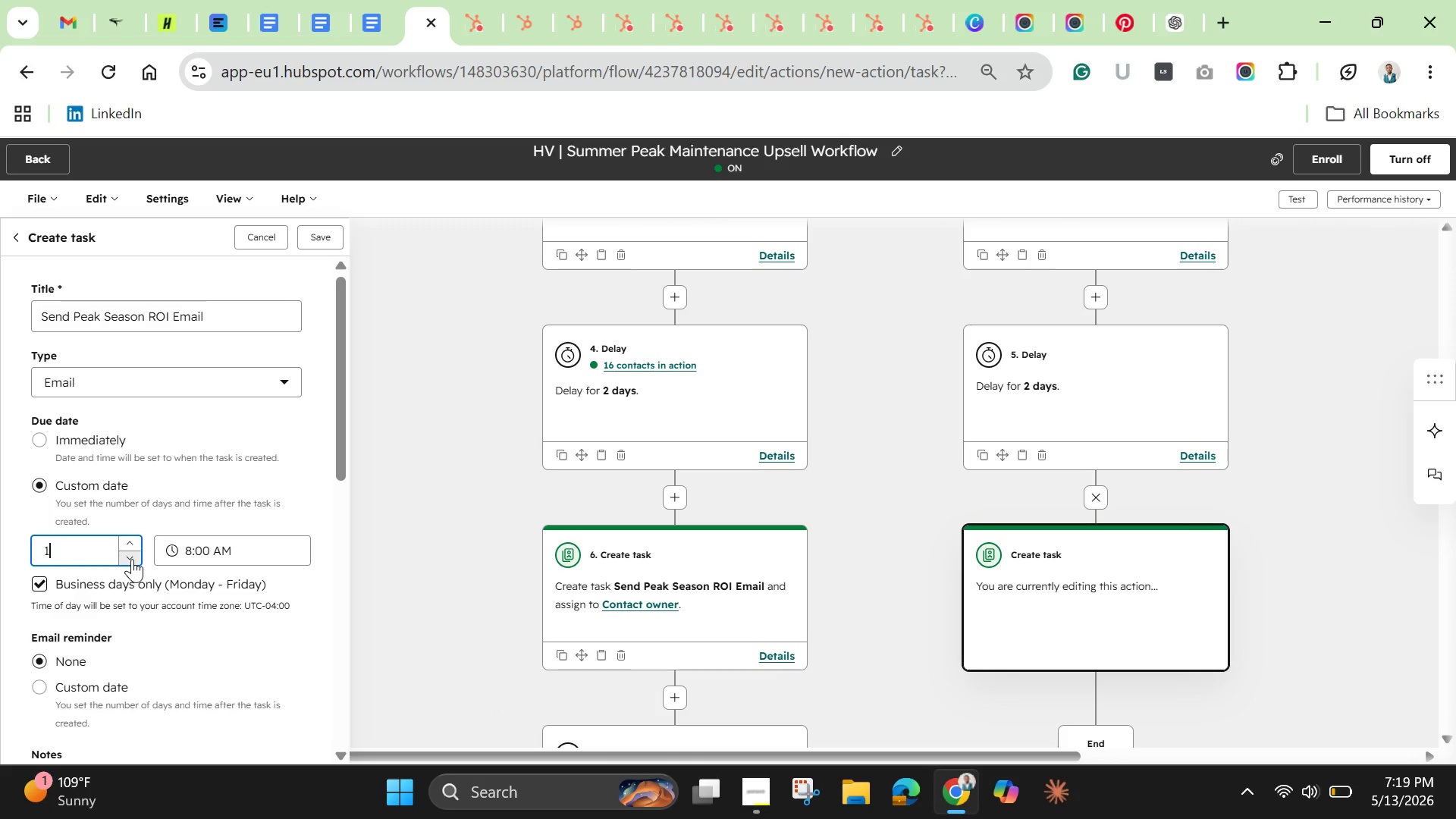 
triple_click([132, 559])
 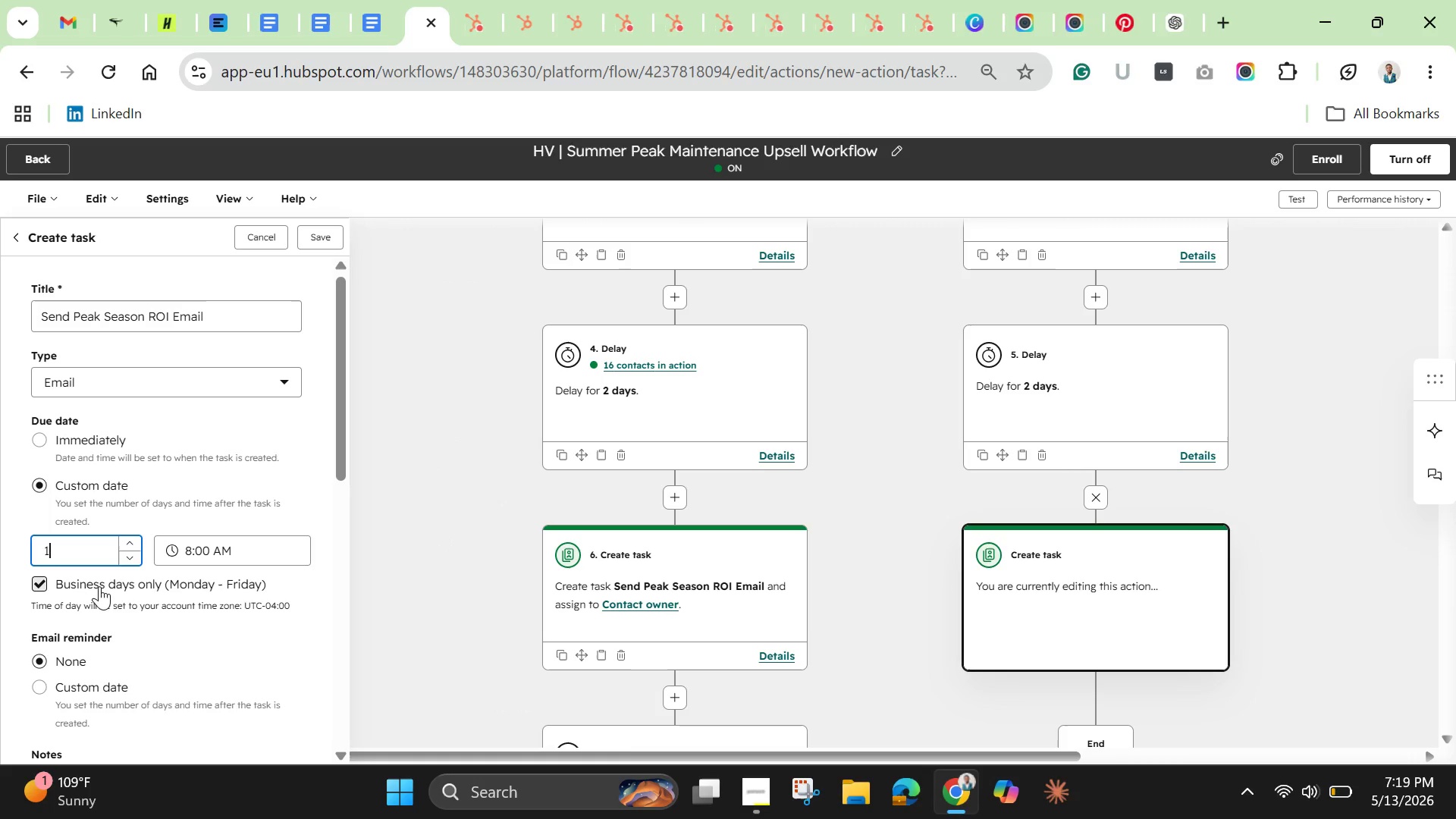 
left_click([97, 585])
 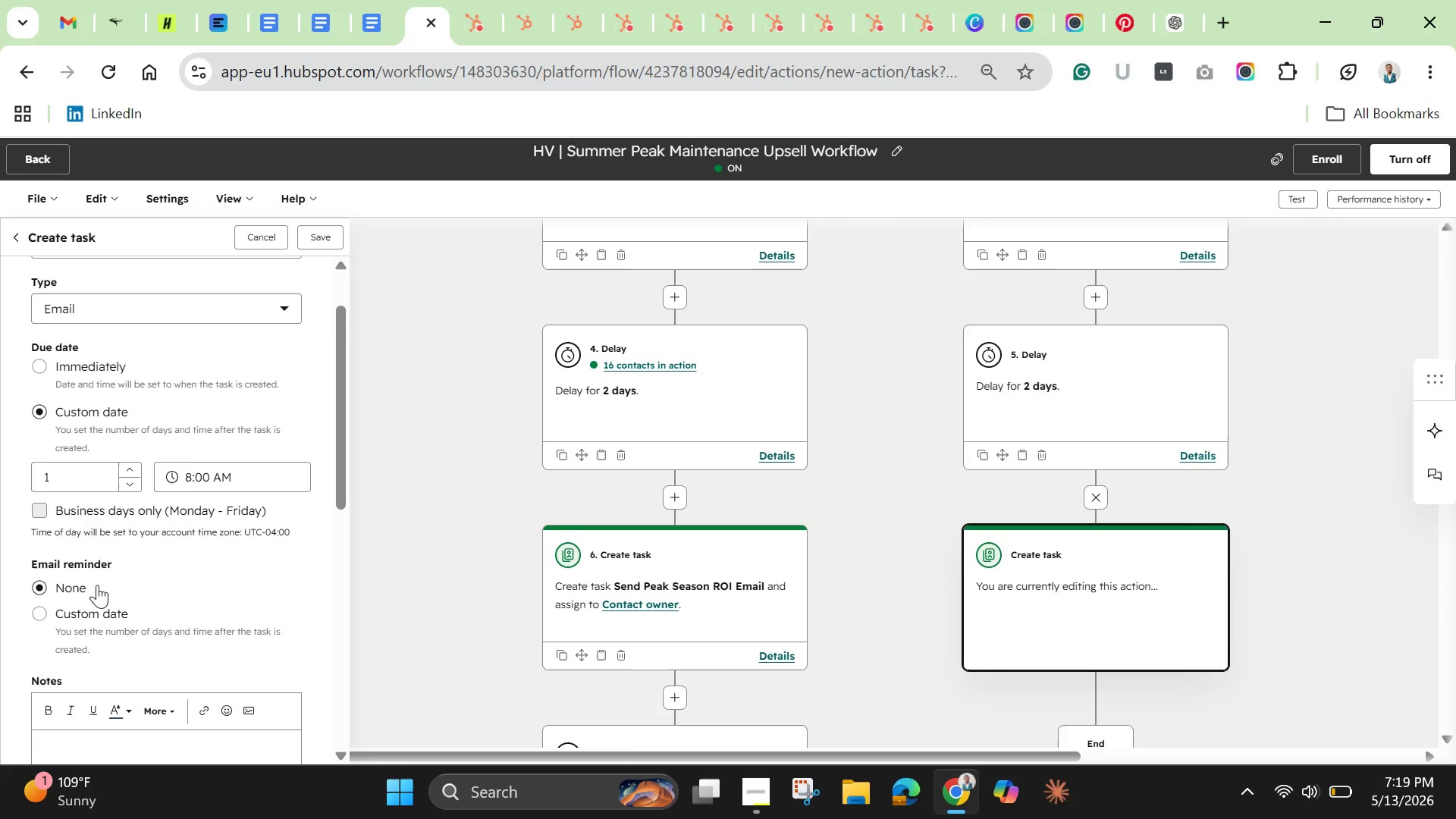 
scroll: coordinate [123, 599], scroll_direction: down, amount: 6.0
 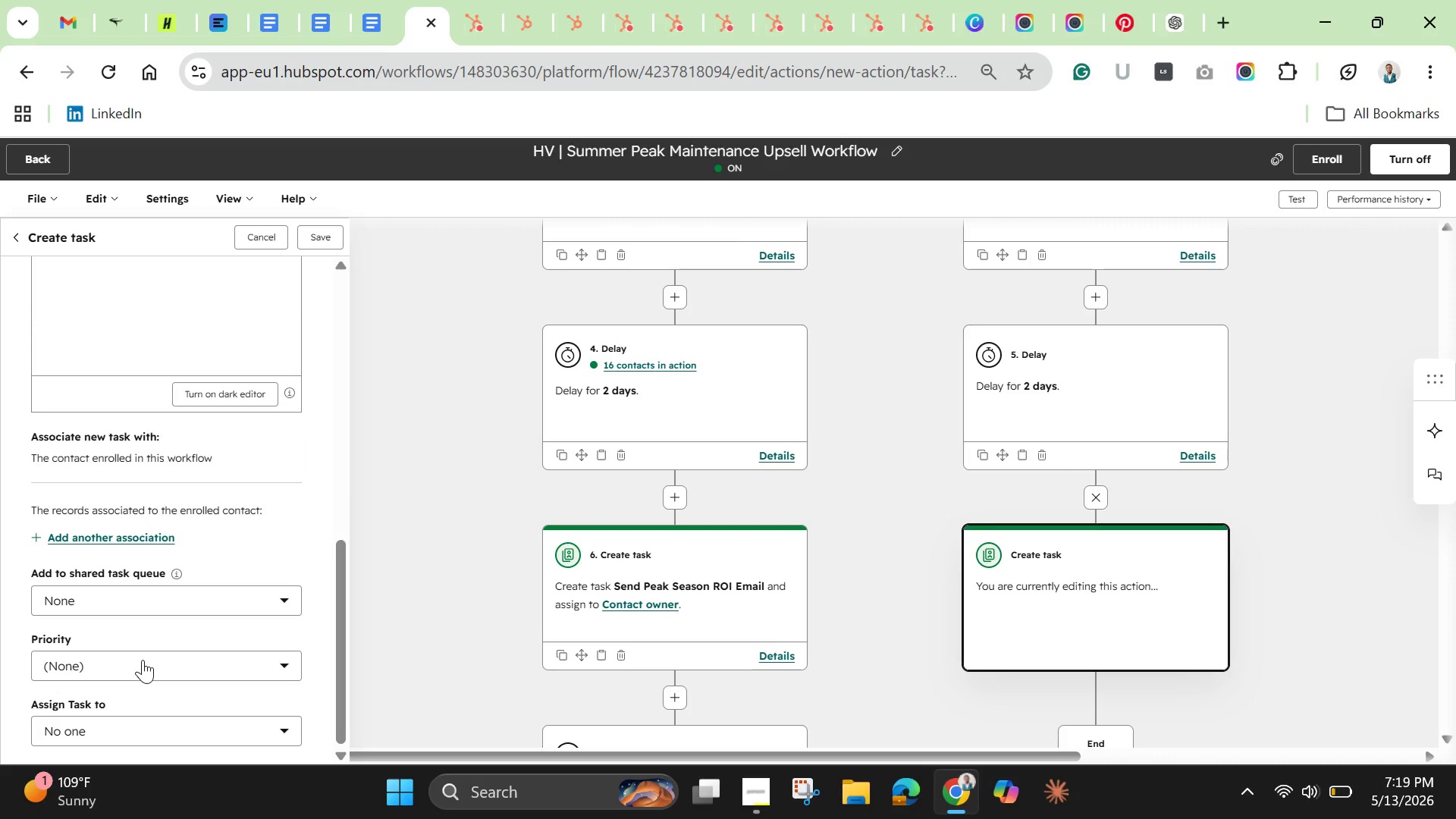 
left_click([143, 660])
 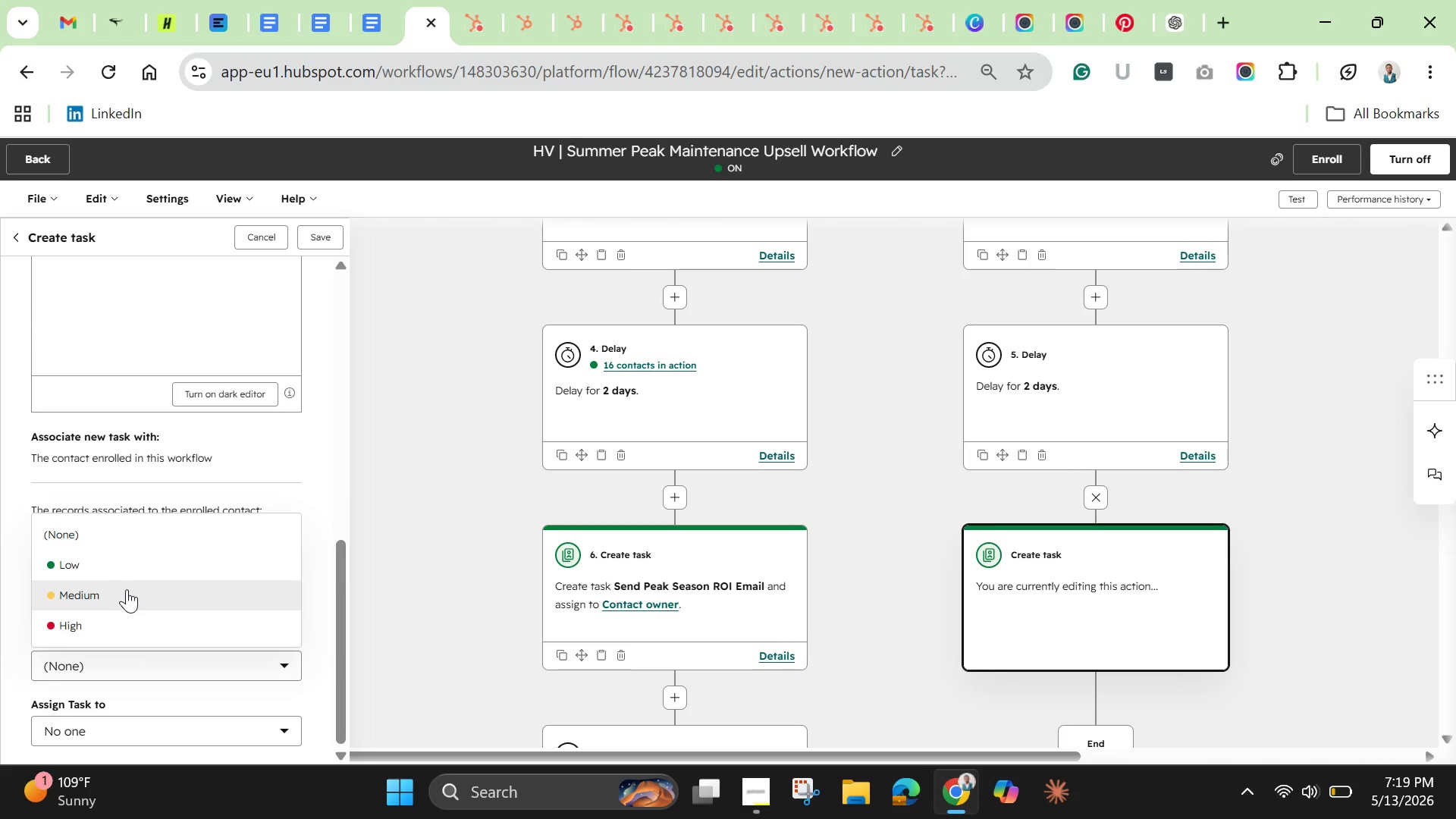 
left_click([127, 589])
 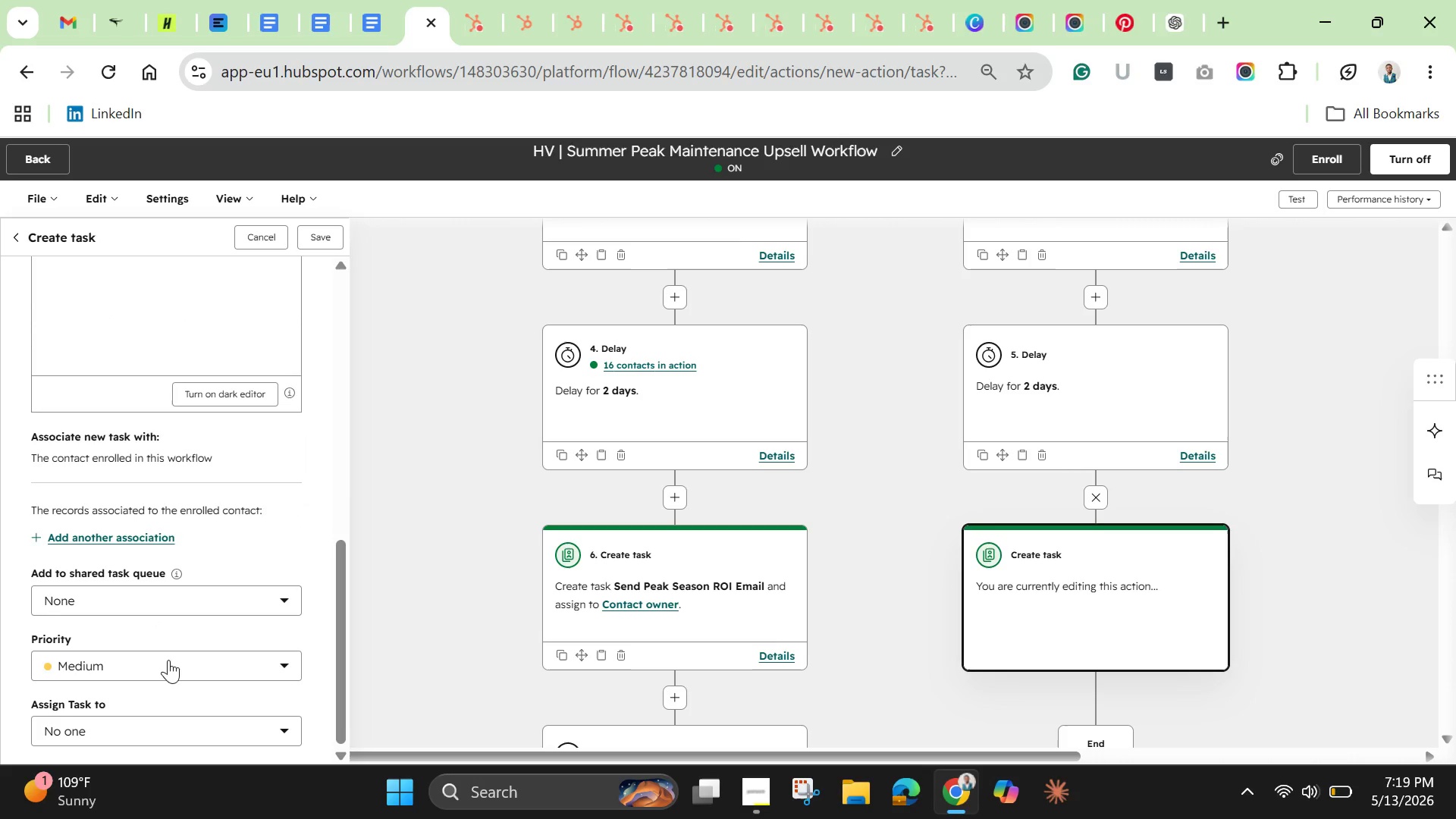 
scroll: coordinate [168, 660], scroll_direction: down, amount: 2.0
 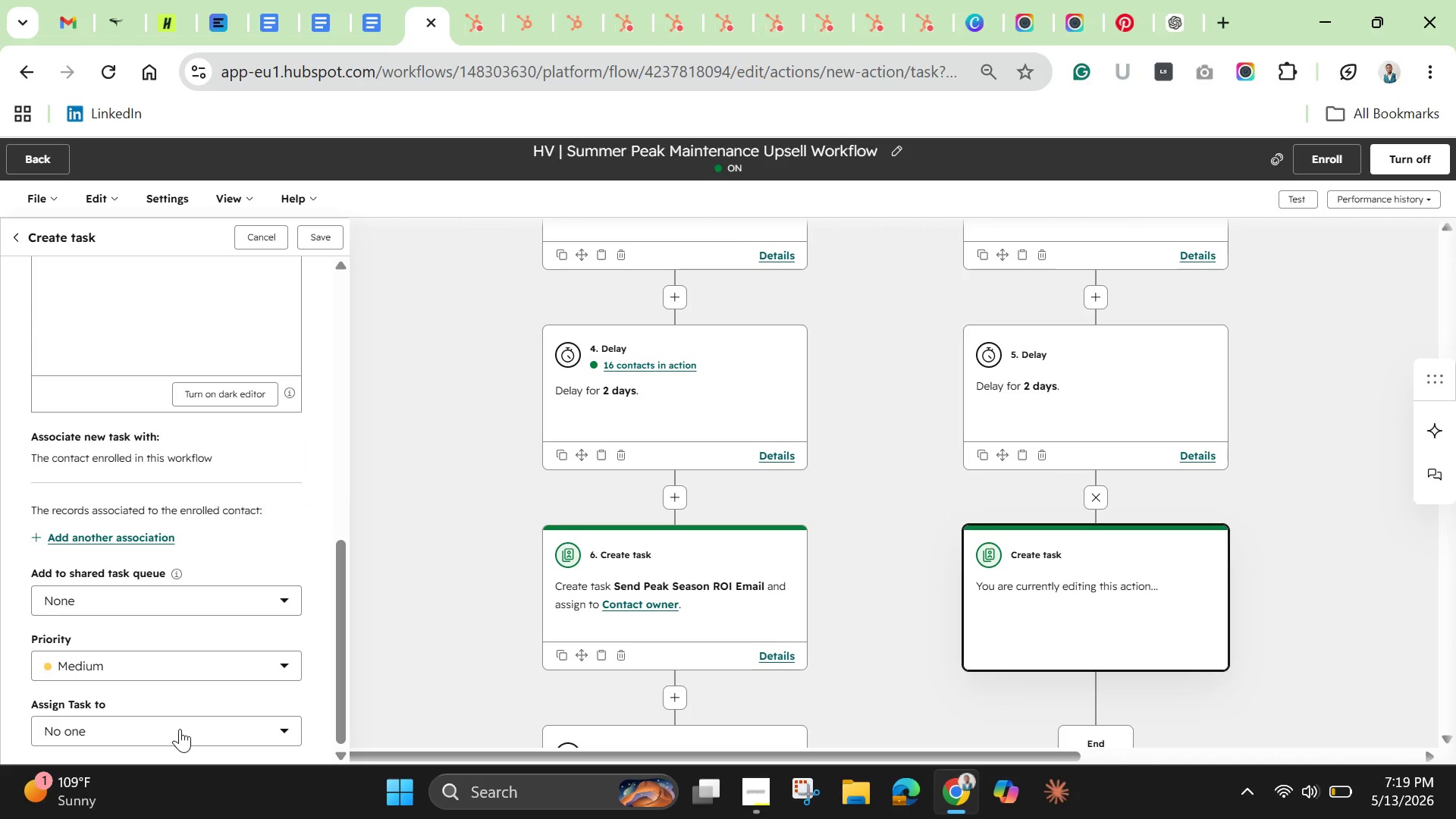 
left_click([180, 729])
 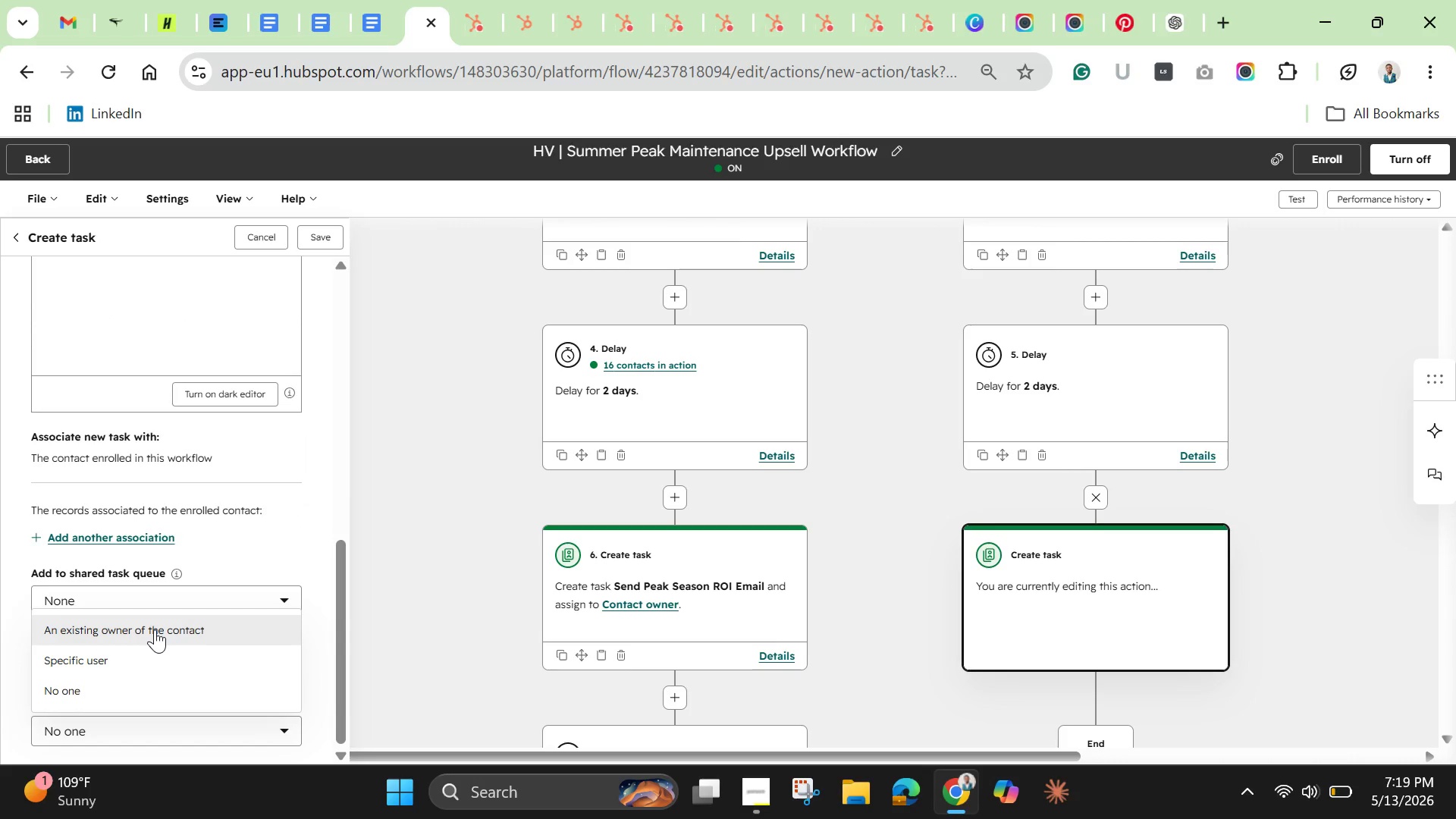 
left_click([155, 629])
 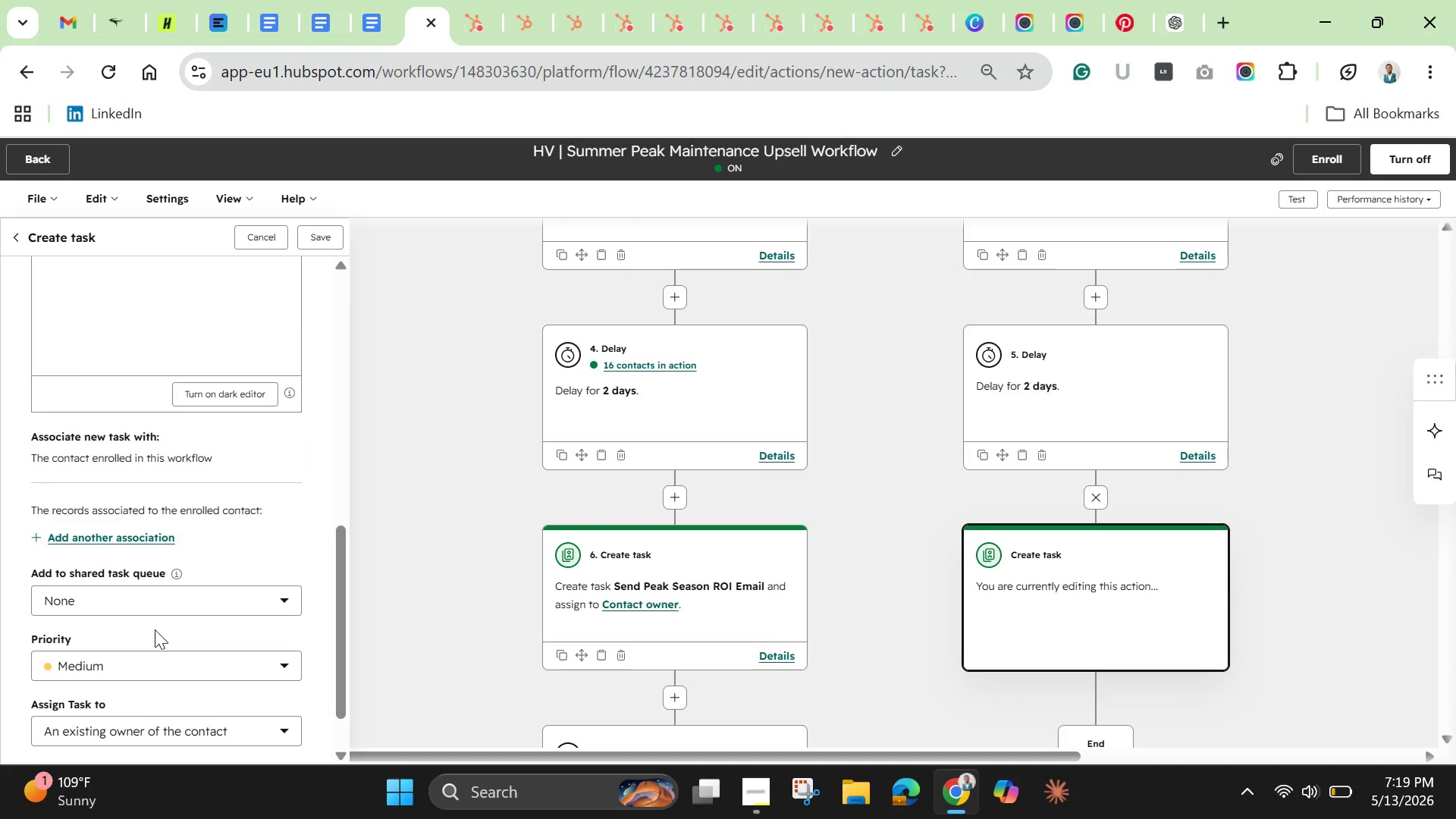 
scroll: coordinate [155, 629], scroll_direction: down, amount: 4.0
 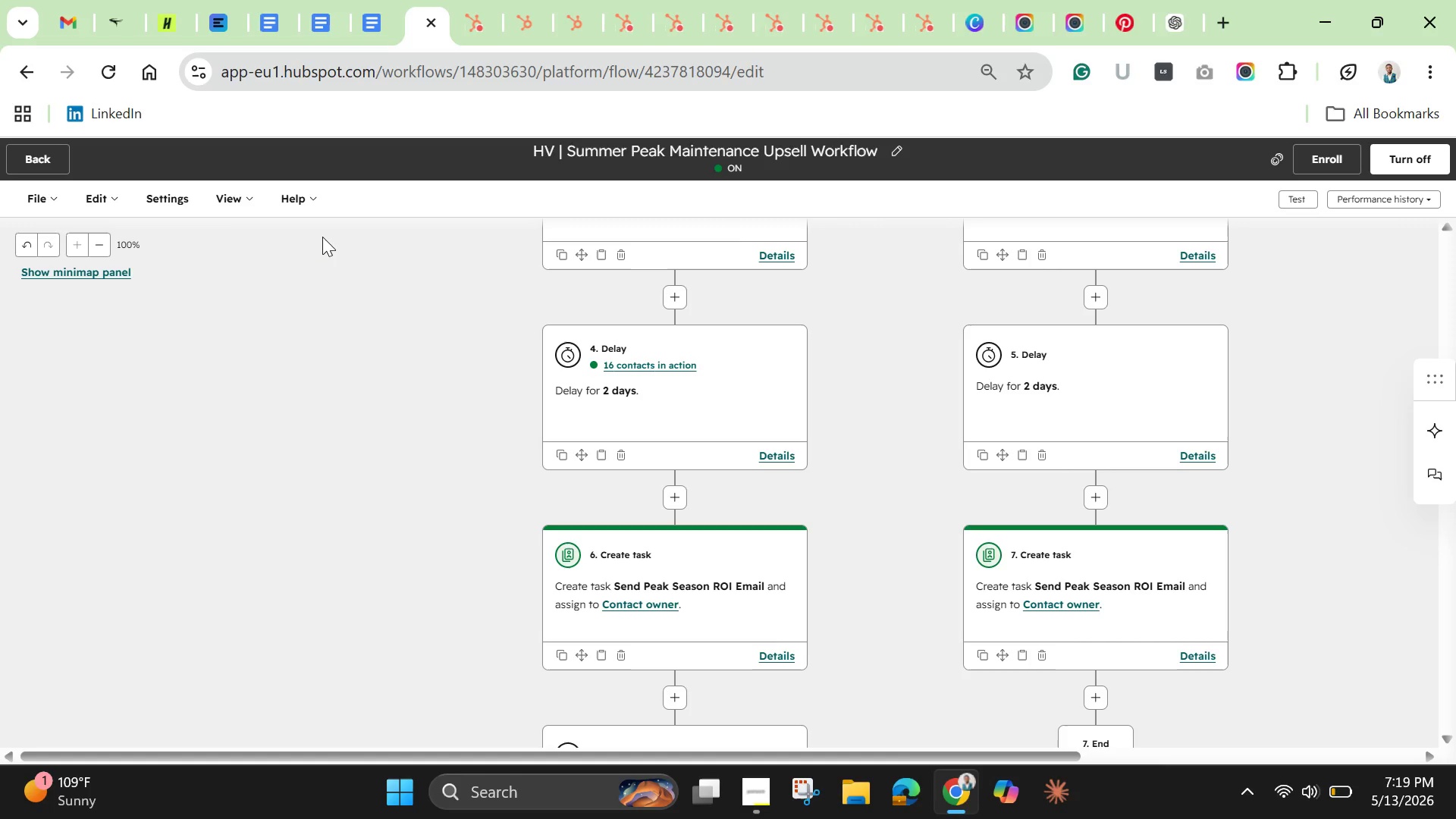 
wait(14.9)
 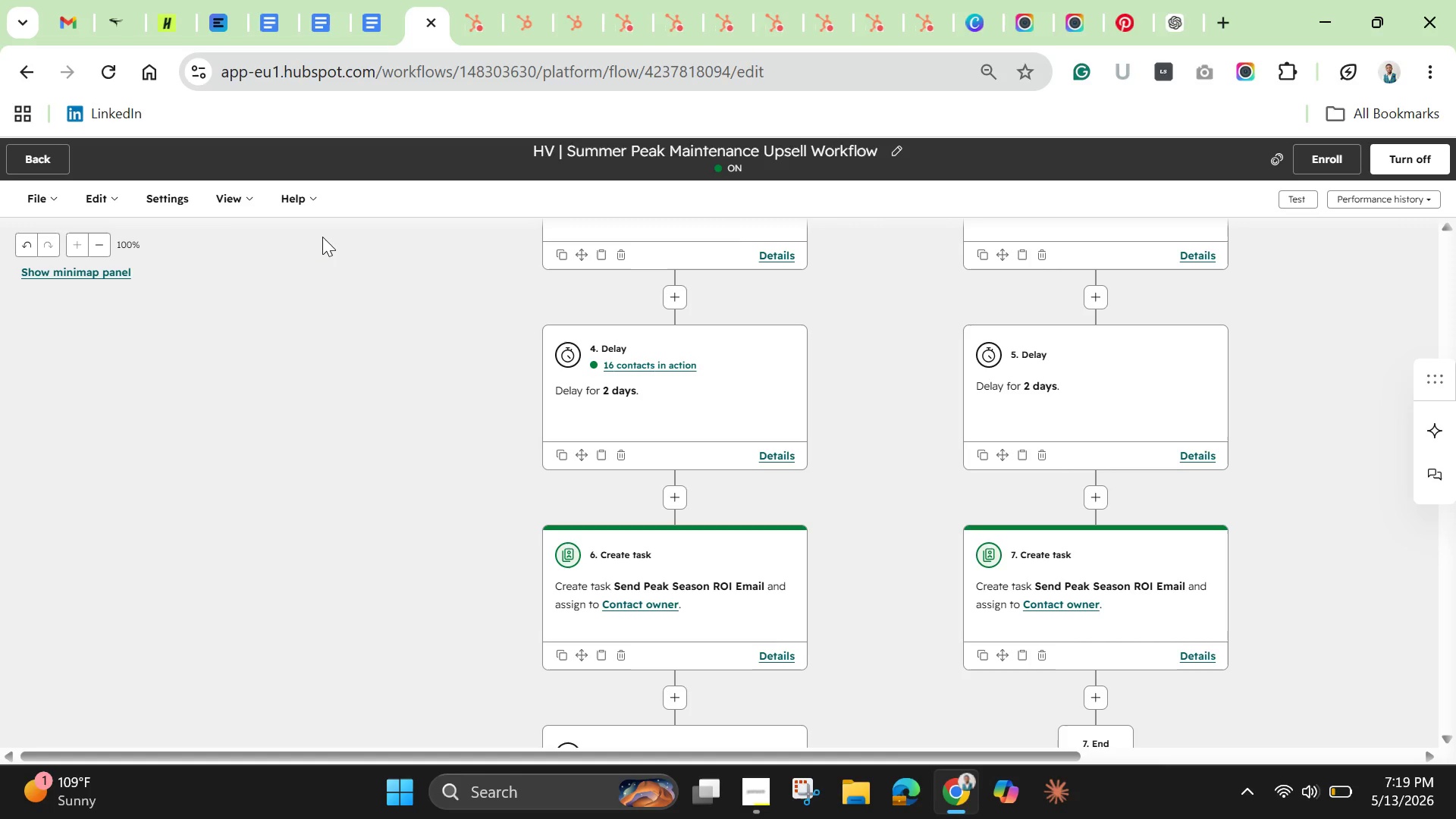 
scroll: coordinate [1093, 489], scroll_direction: down, amount: 2.0
 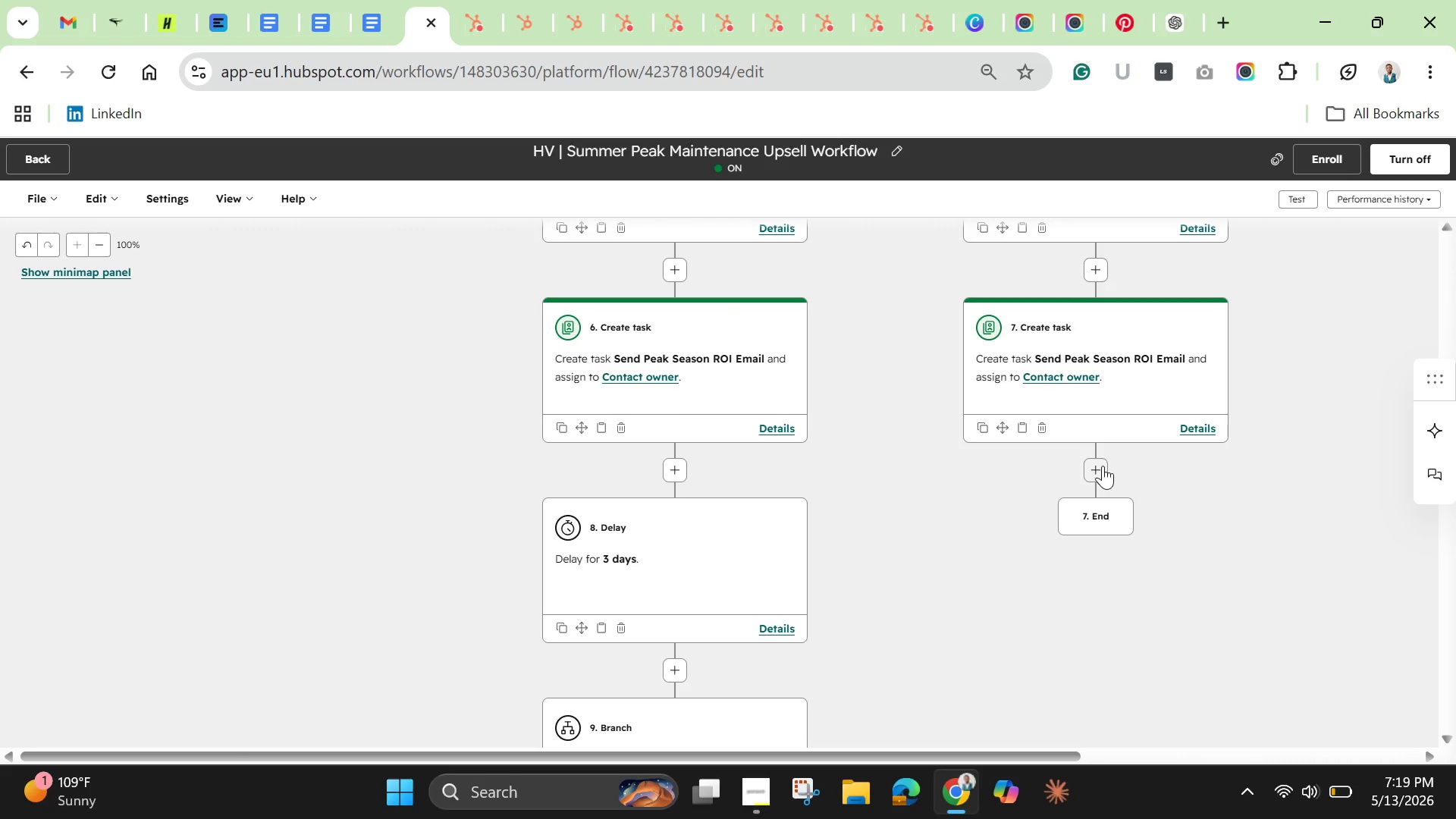 
left_click([1103, 466])
 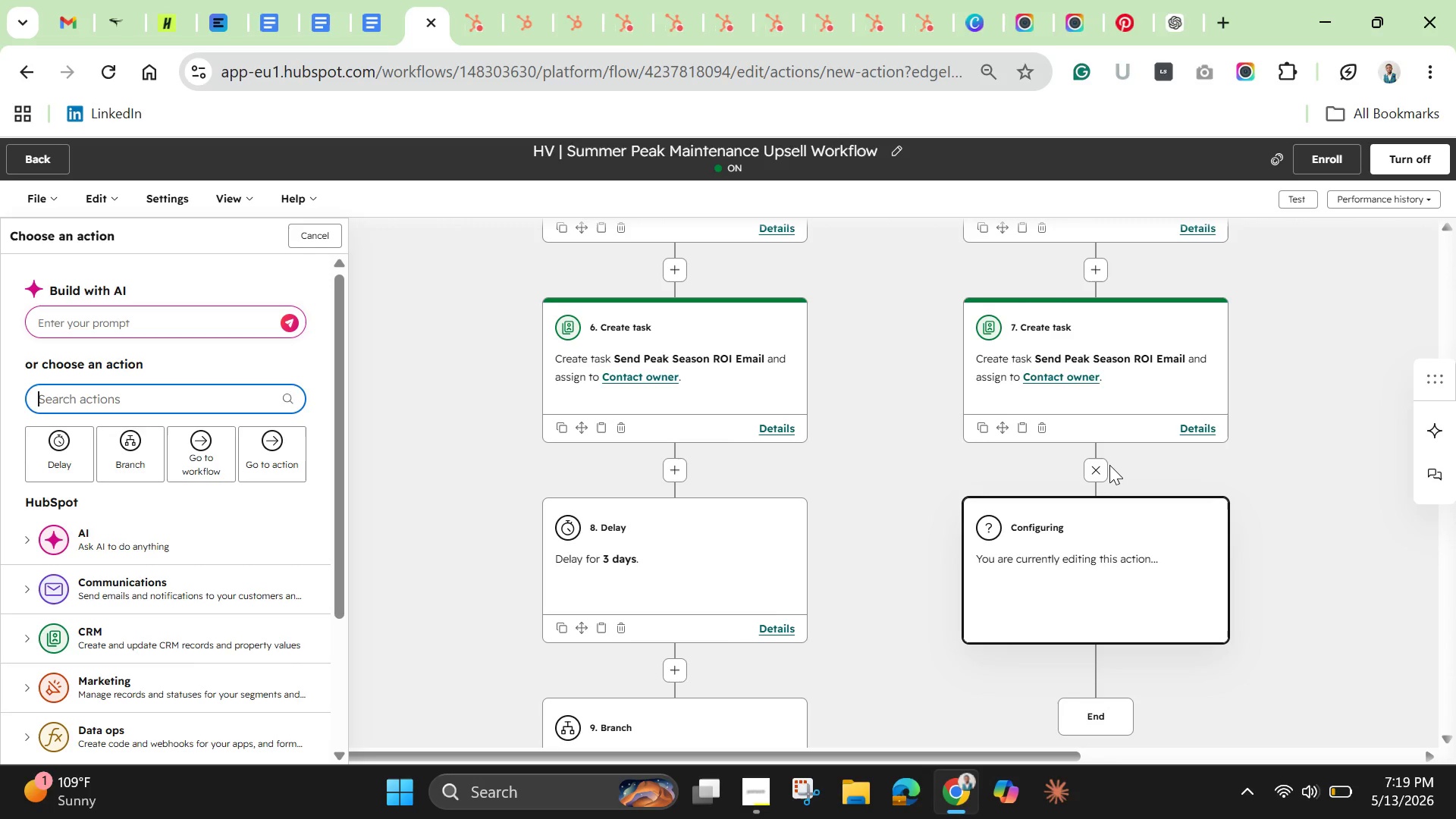 
wait(17.67)
 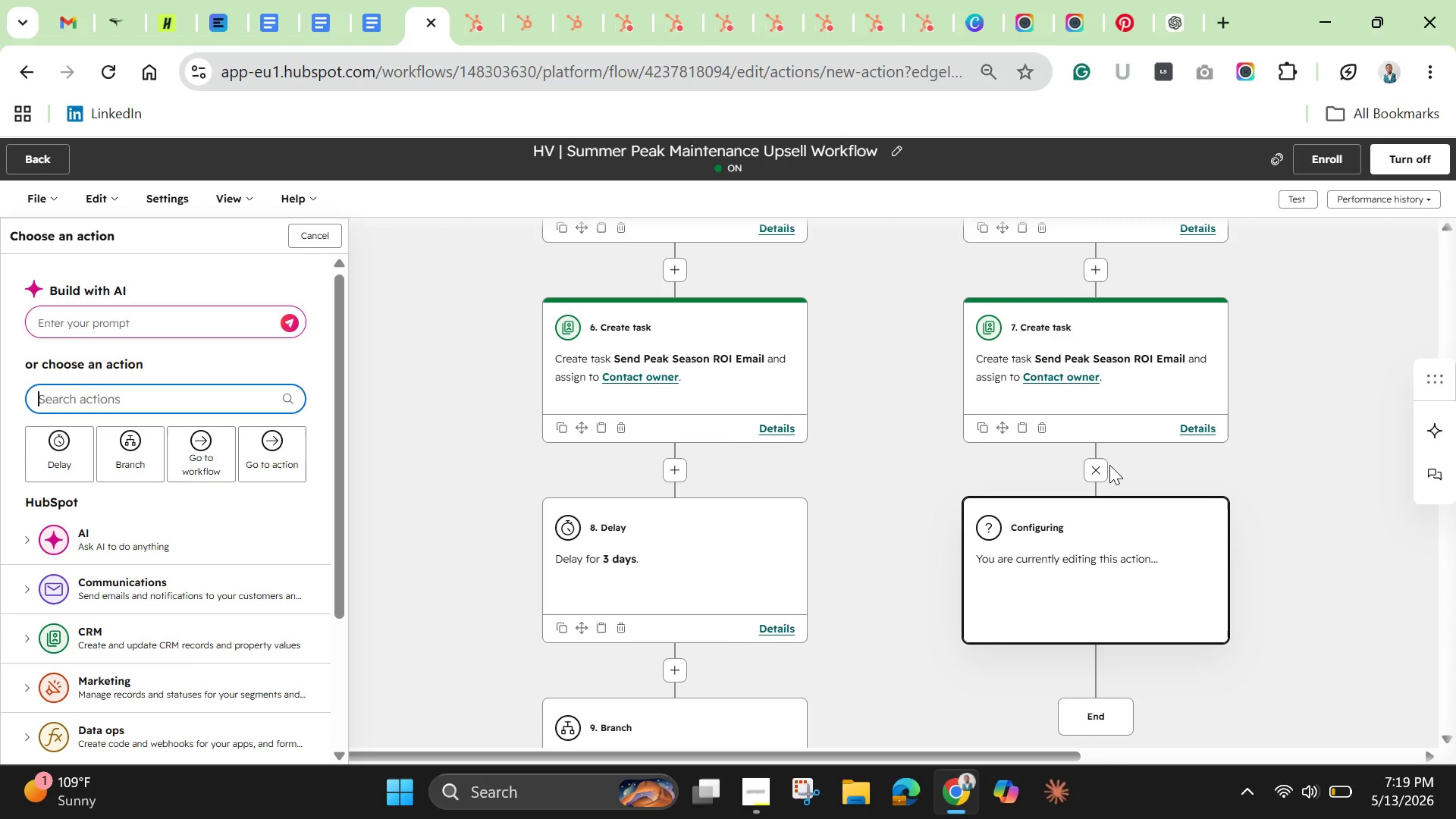 
left_click([57, 460])
 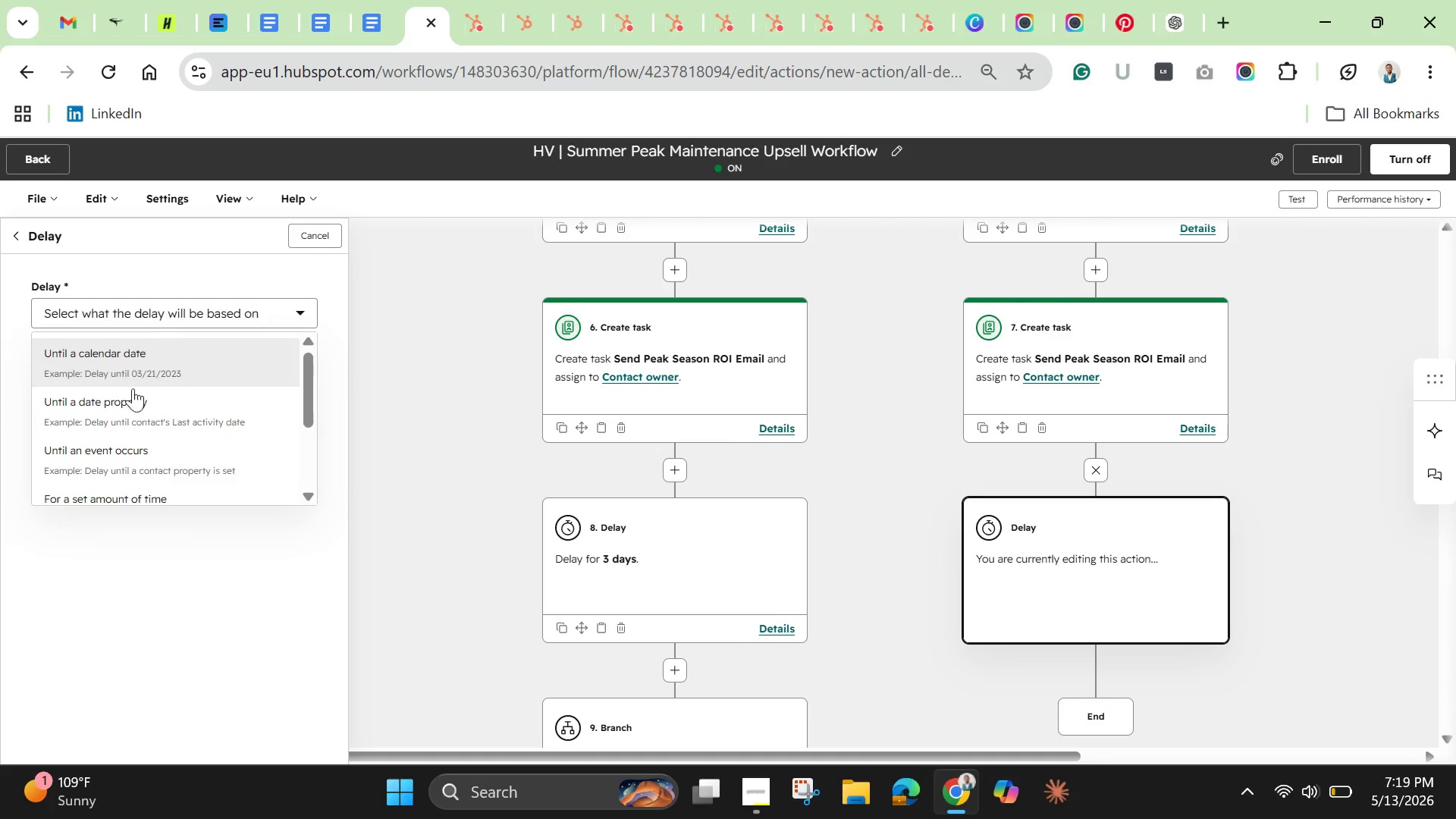 
scroll: coordinate [143, 476], scroll_direction: down, amount: 1.0
 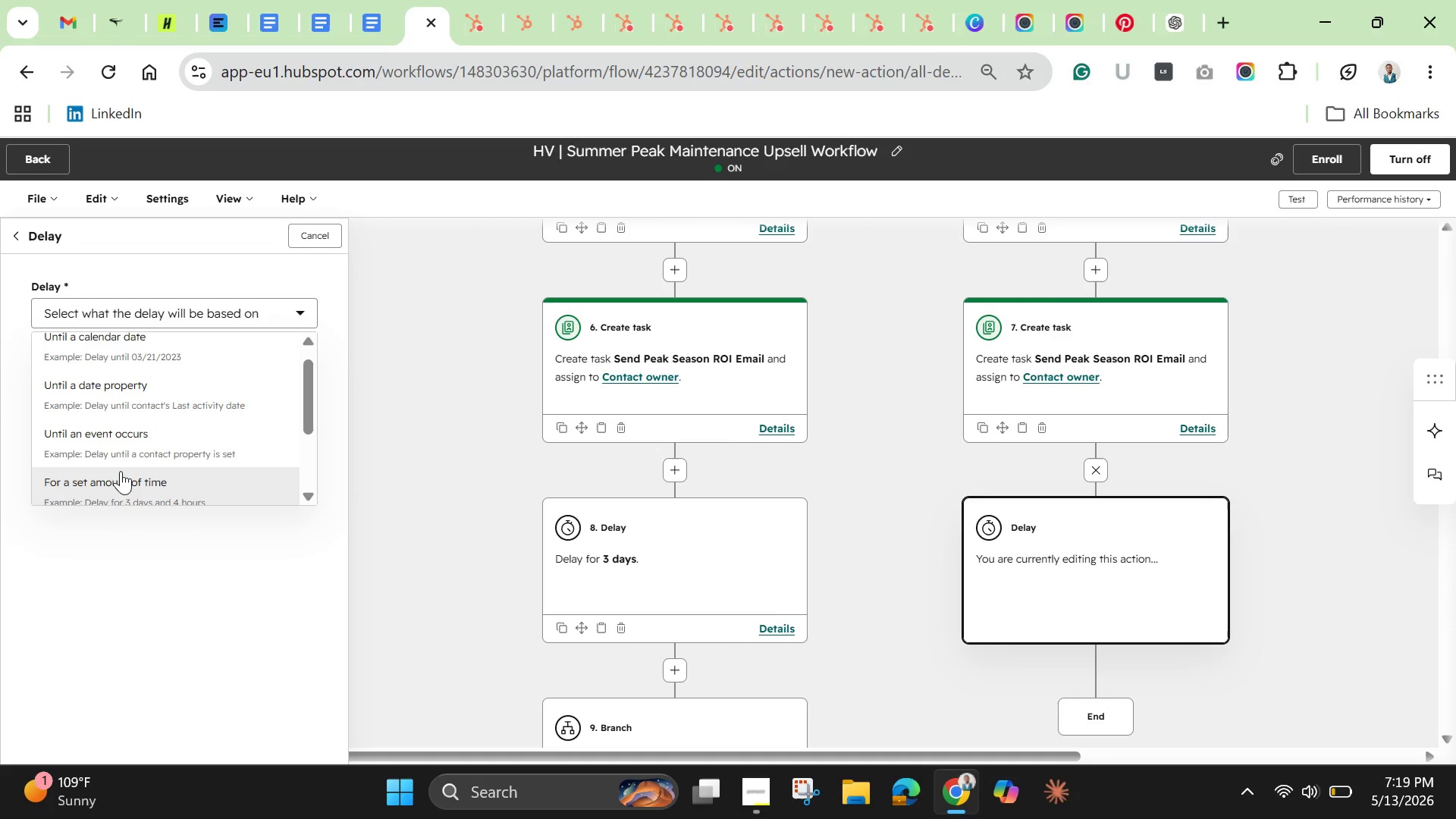 
left_click([121, 471])
 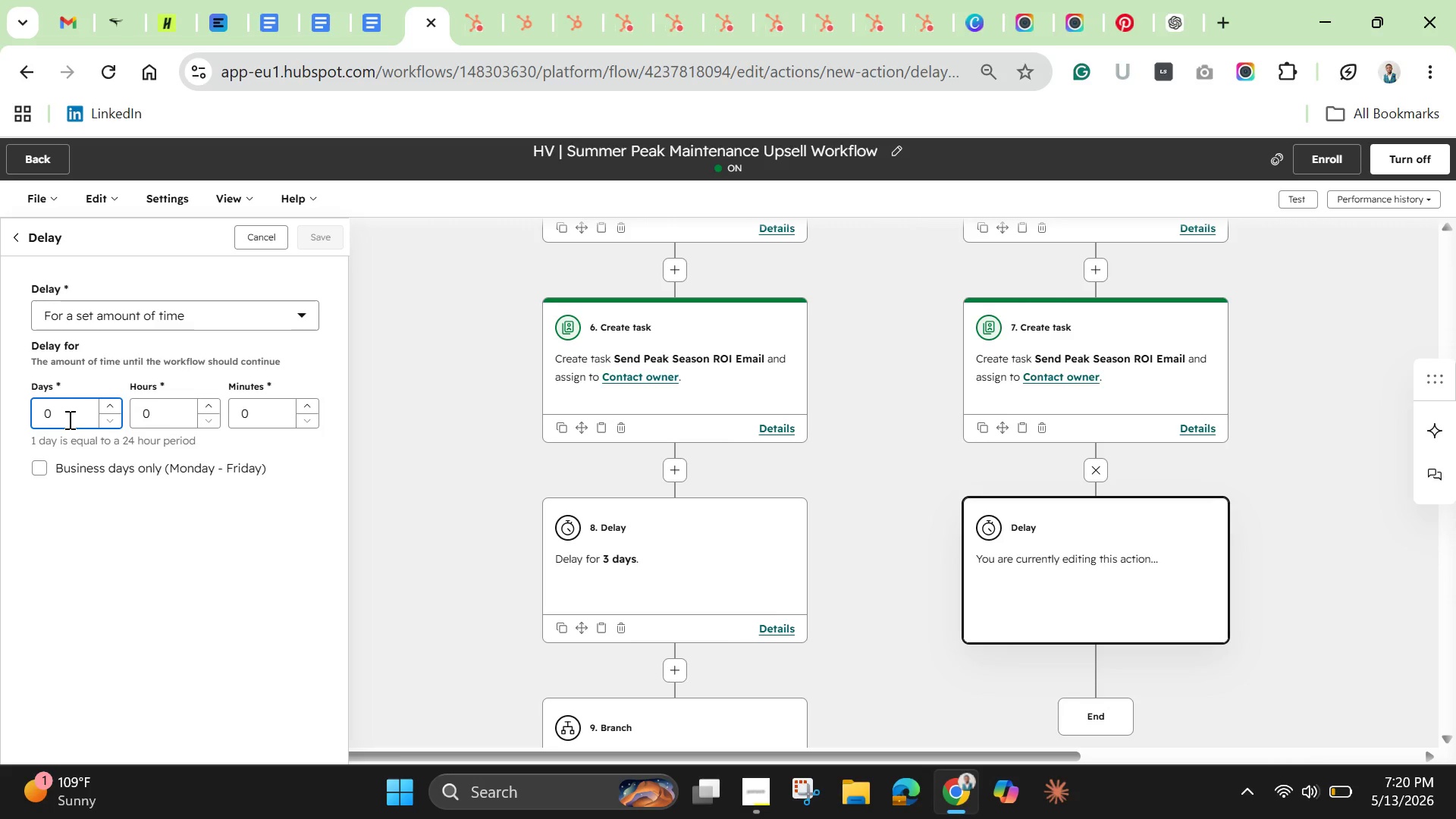 
key(Backspace)
 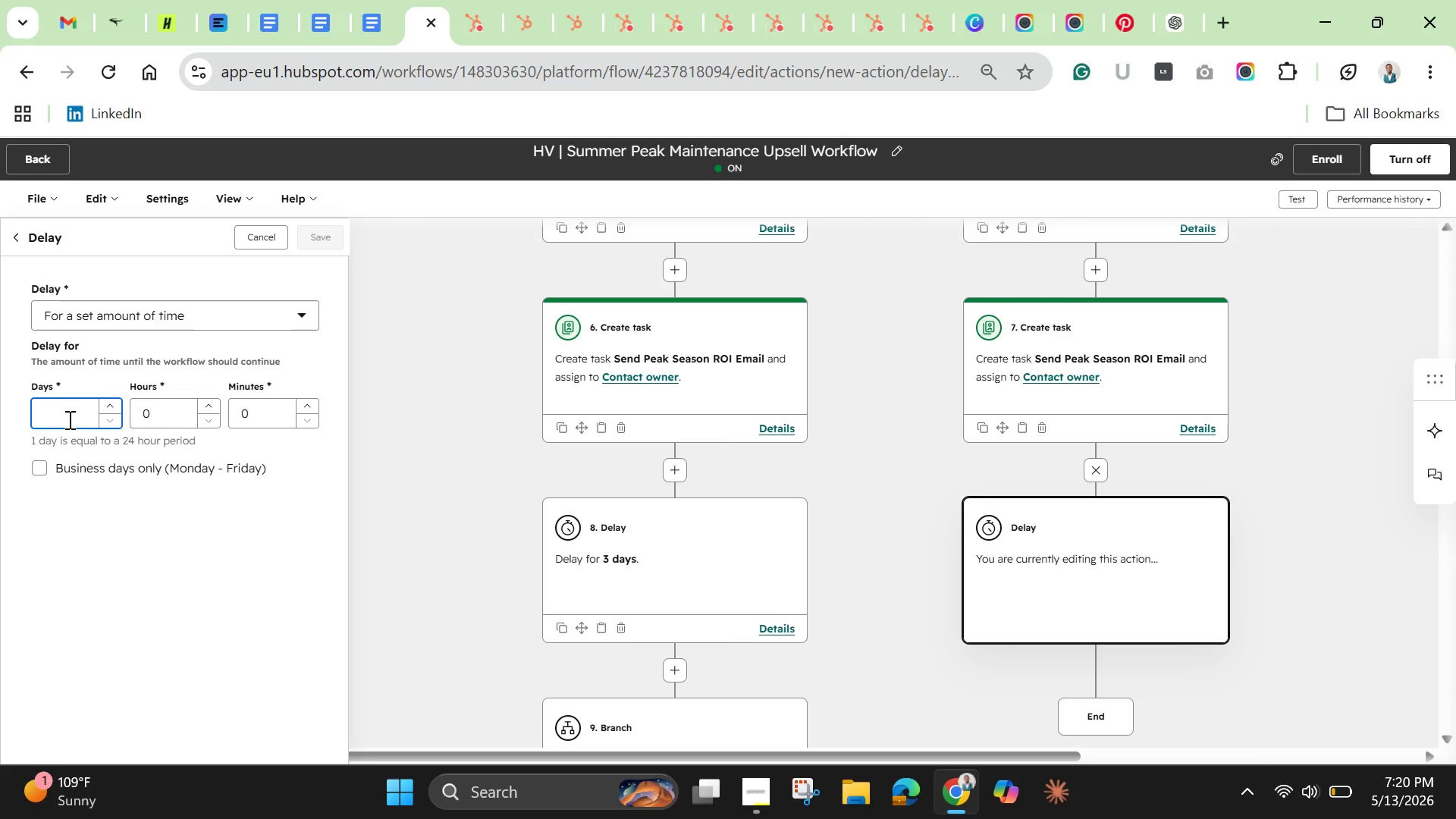 
key(3)
 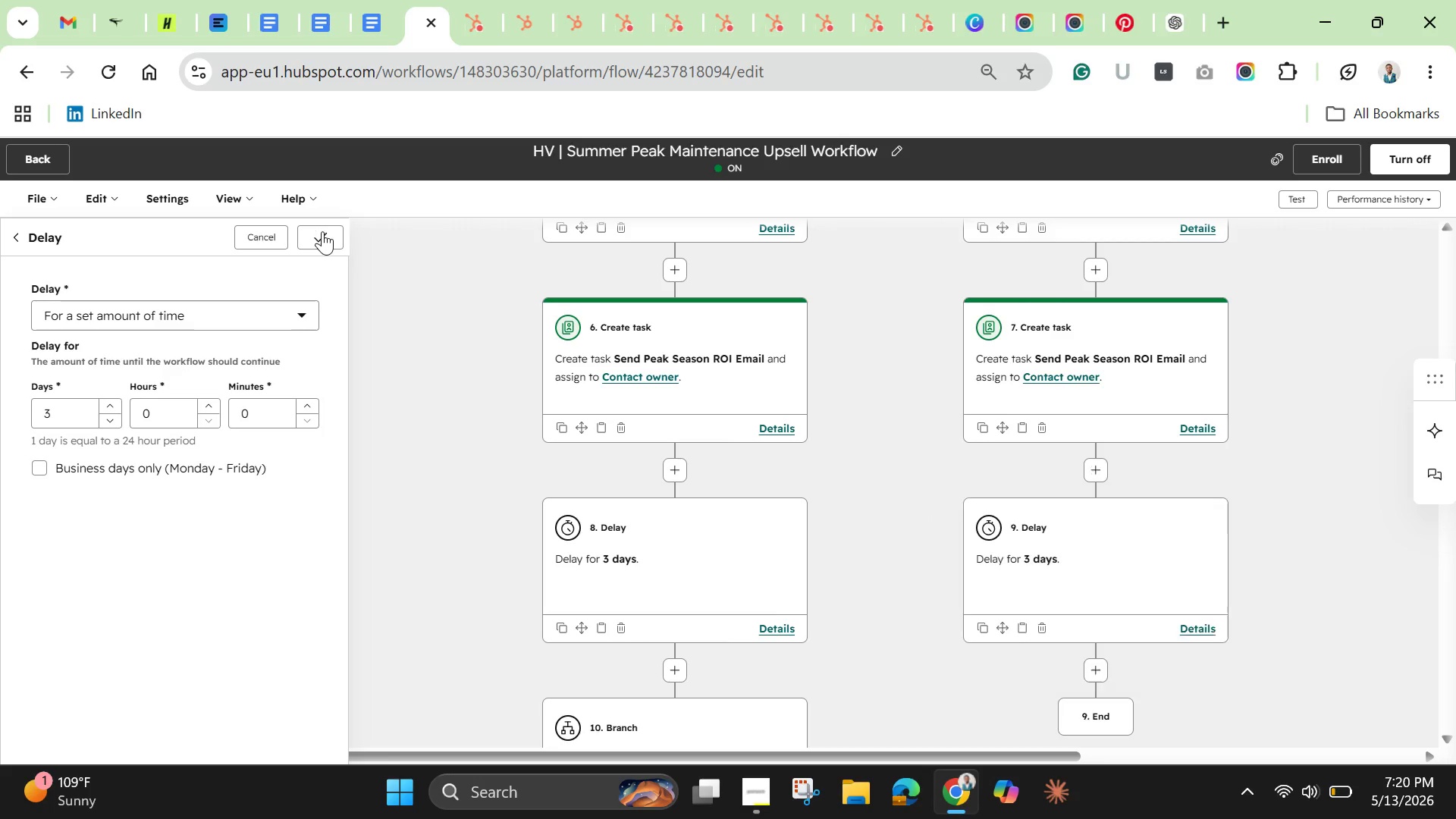 
wait(13.55)
 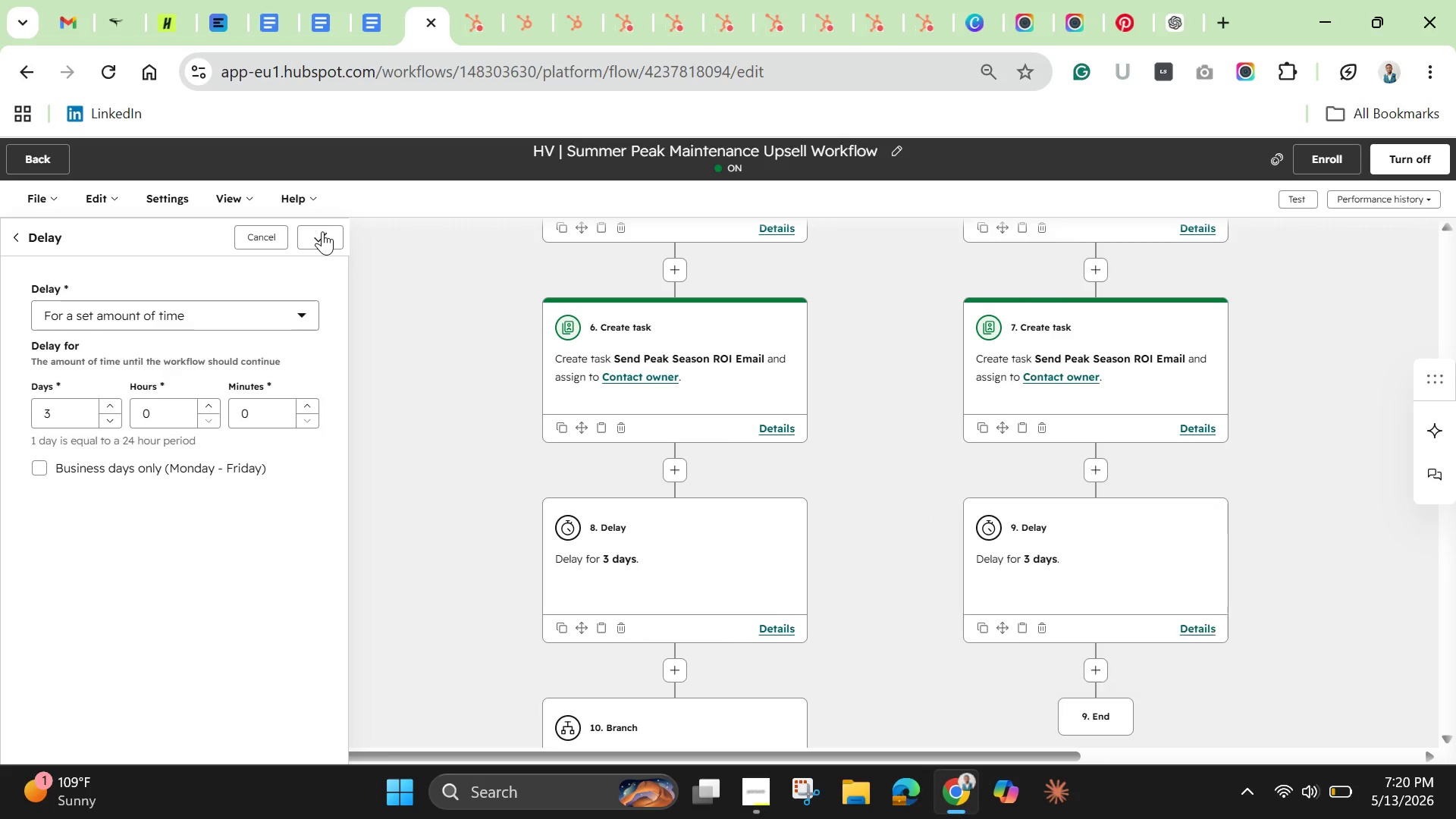 
left_click([1090, 666])
 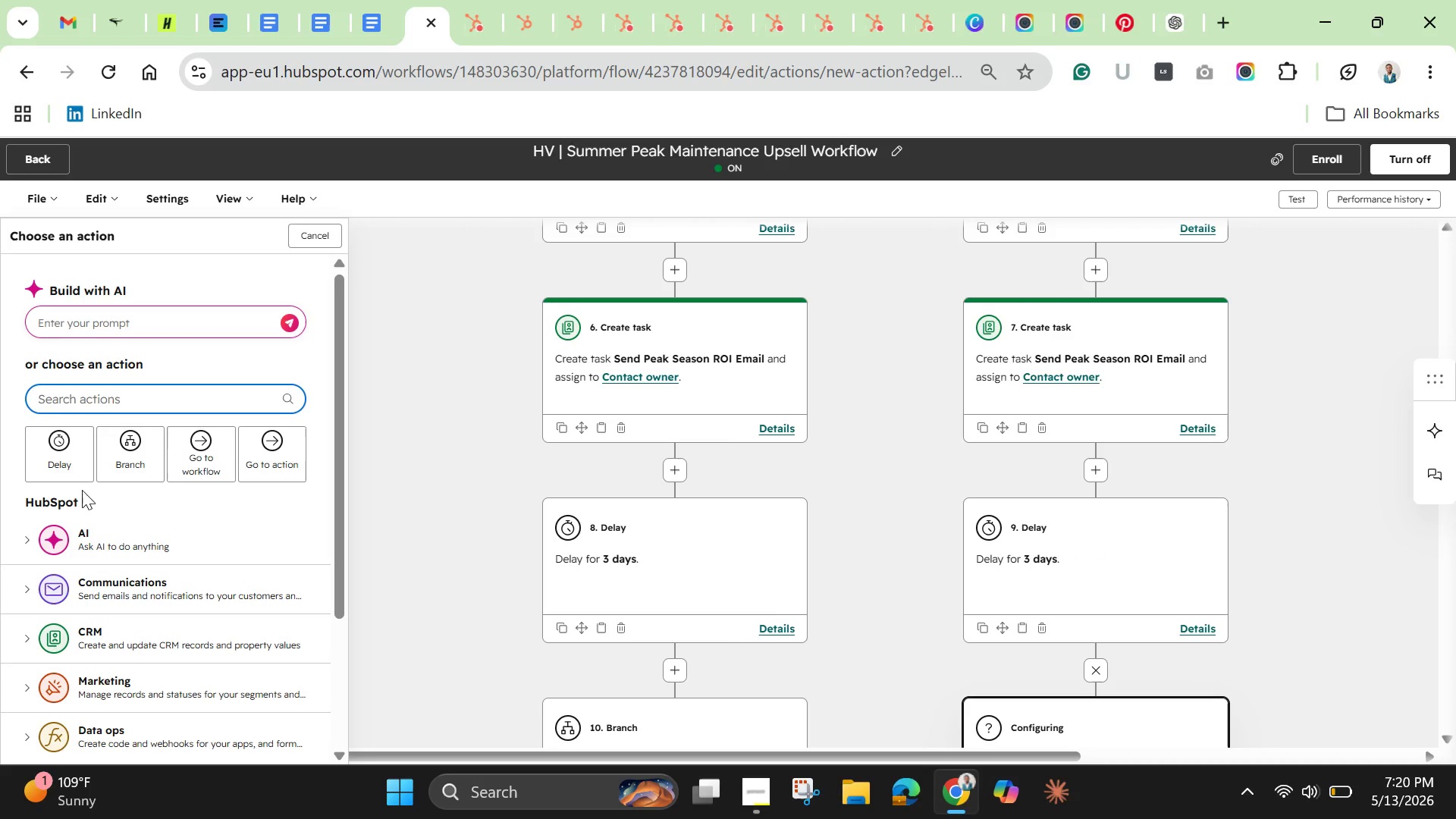 
left_click([126, 463])
 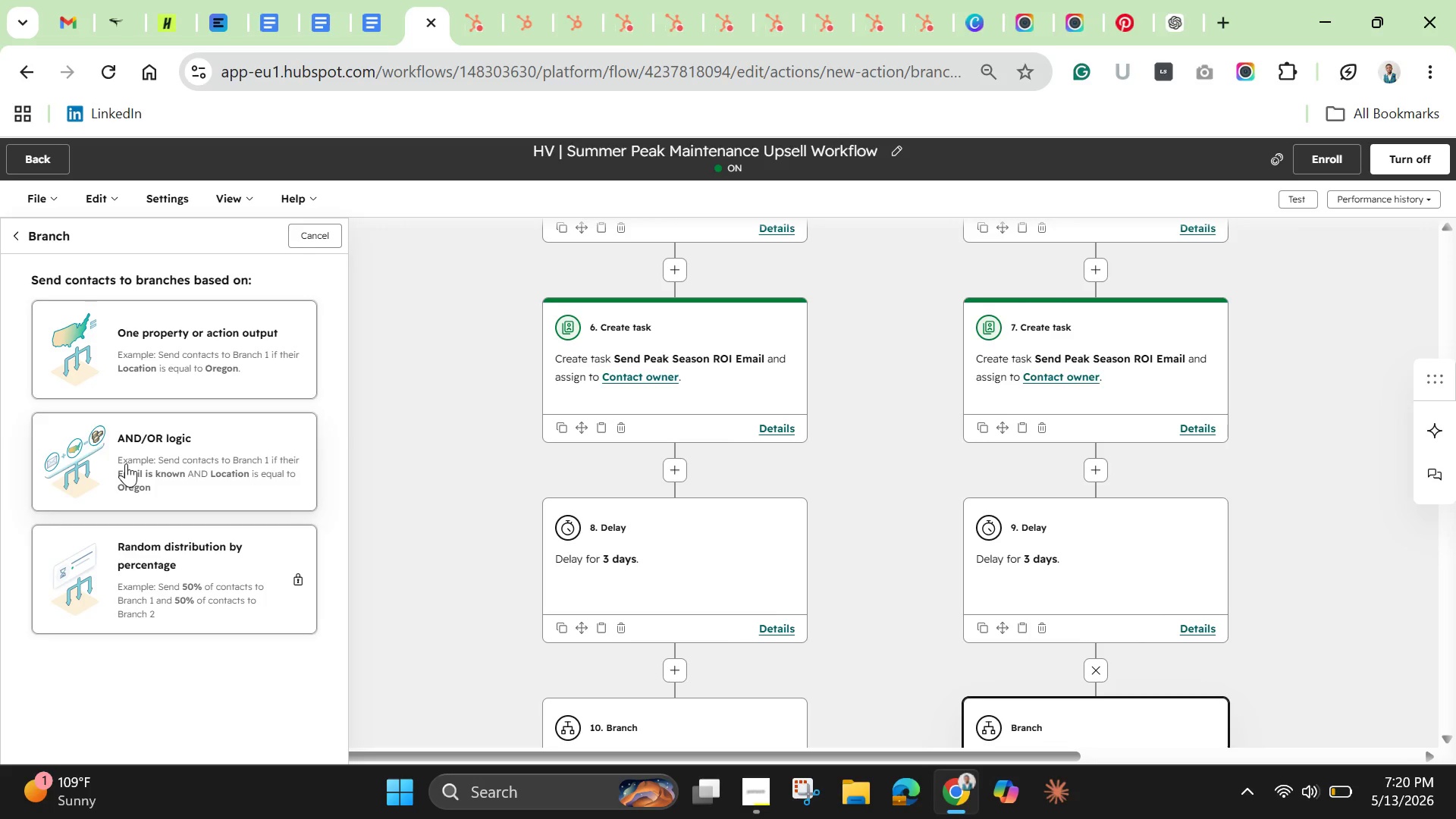 
mouse_move([140, 447])
 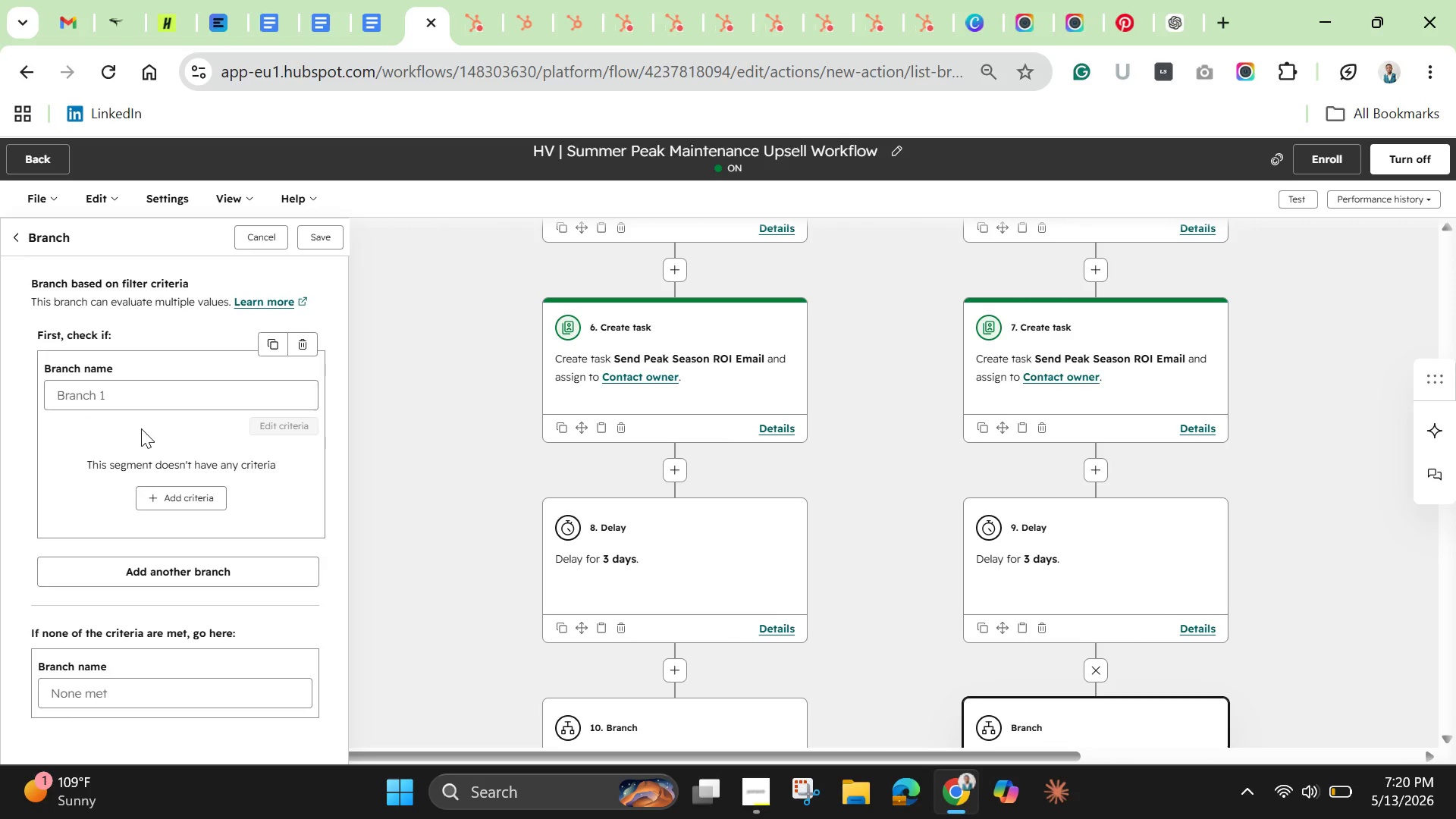 
wait(8.32)
 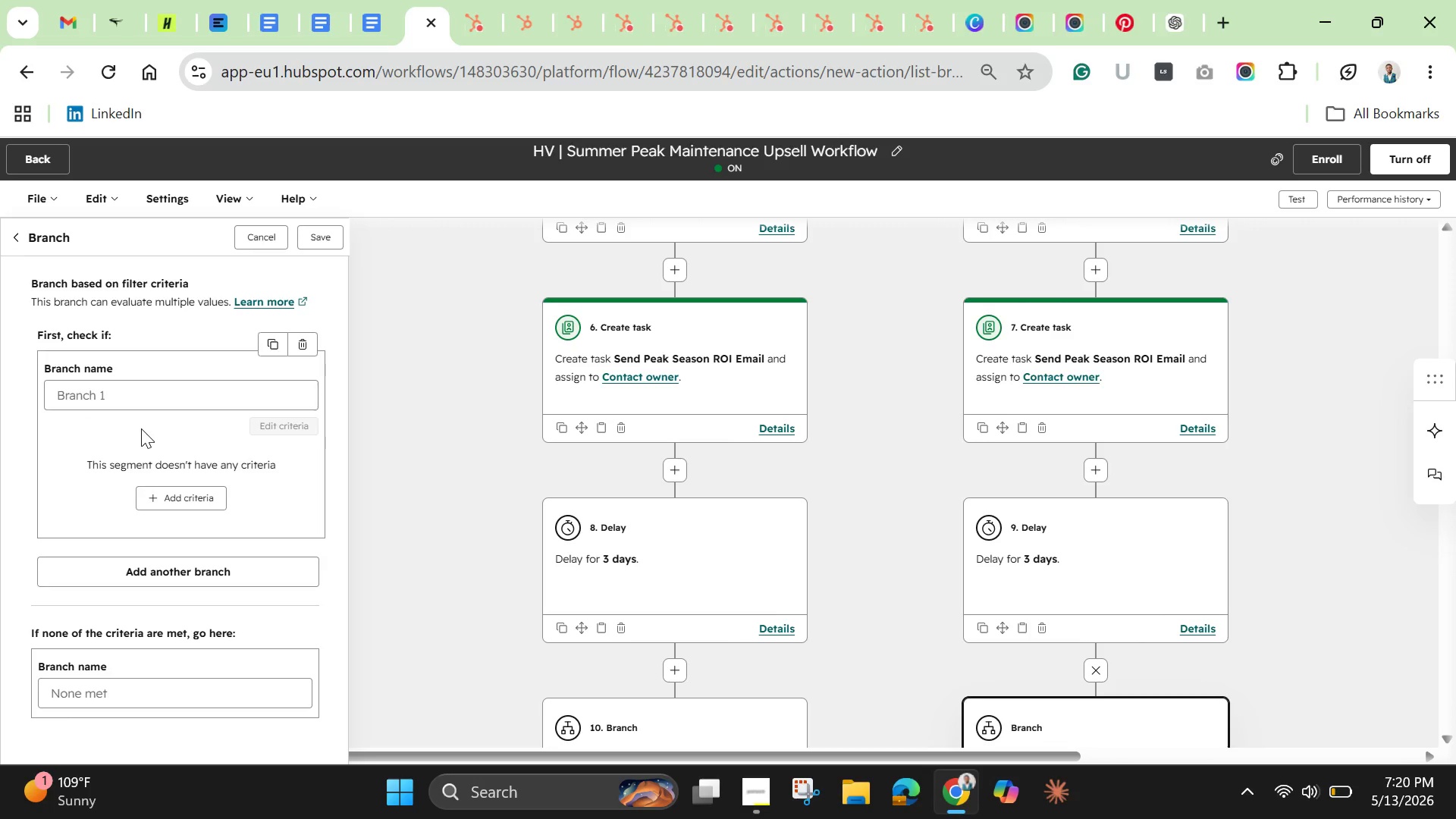 
left_click([166, 501])
 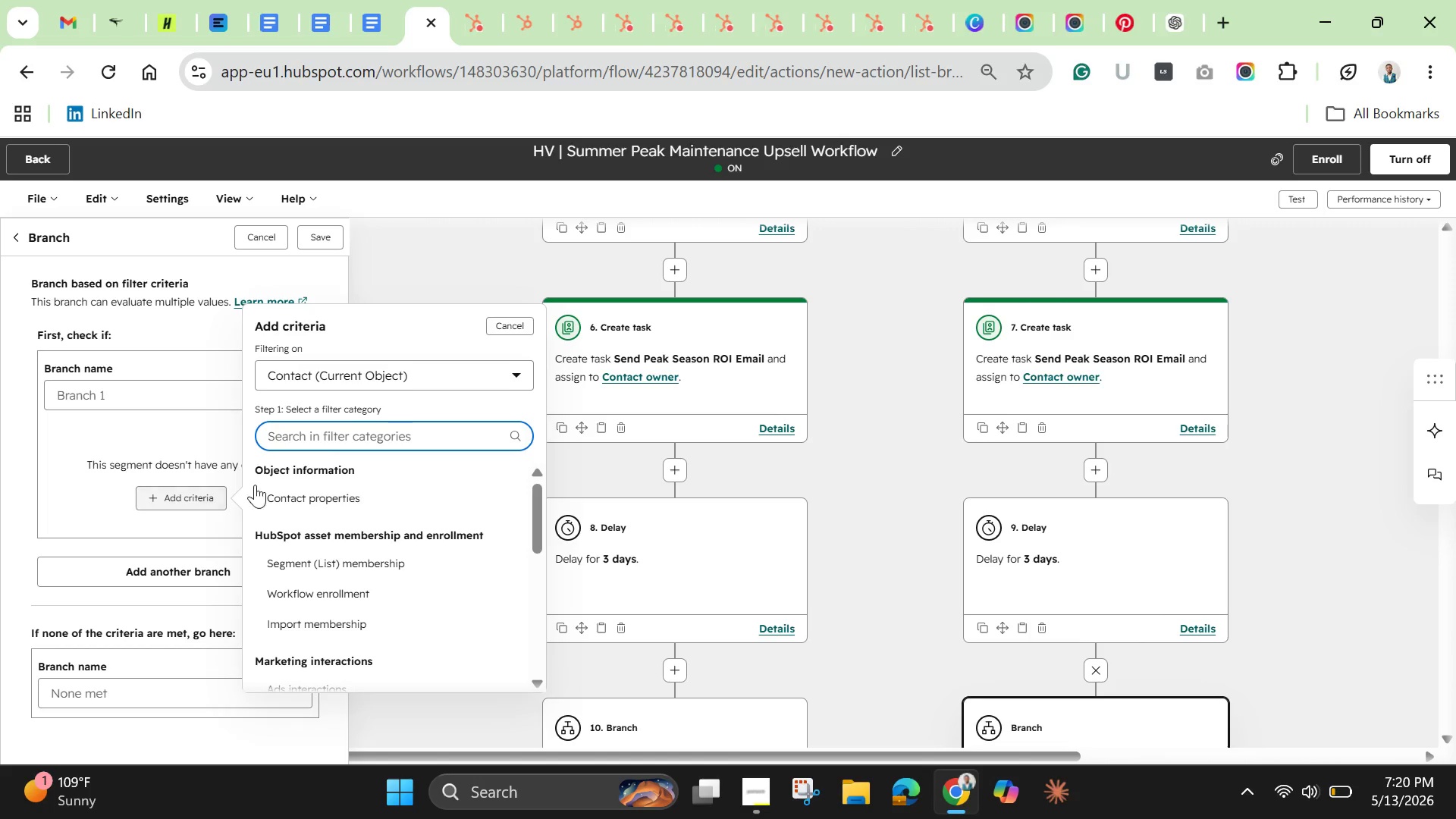 
mouse_move([279, 472])
 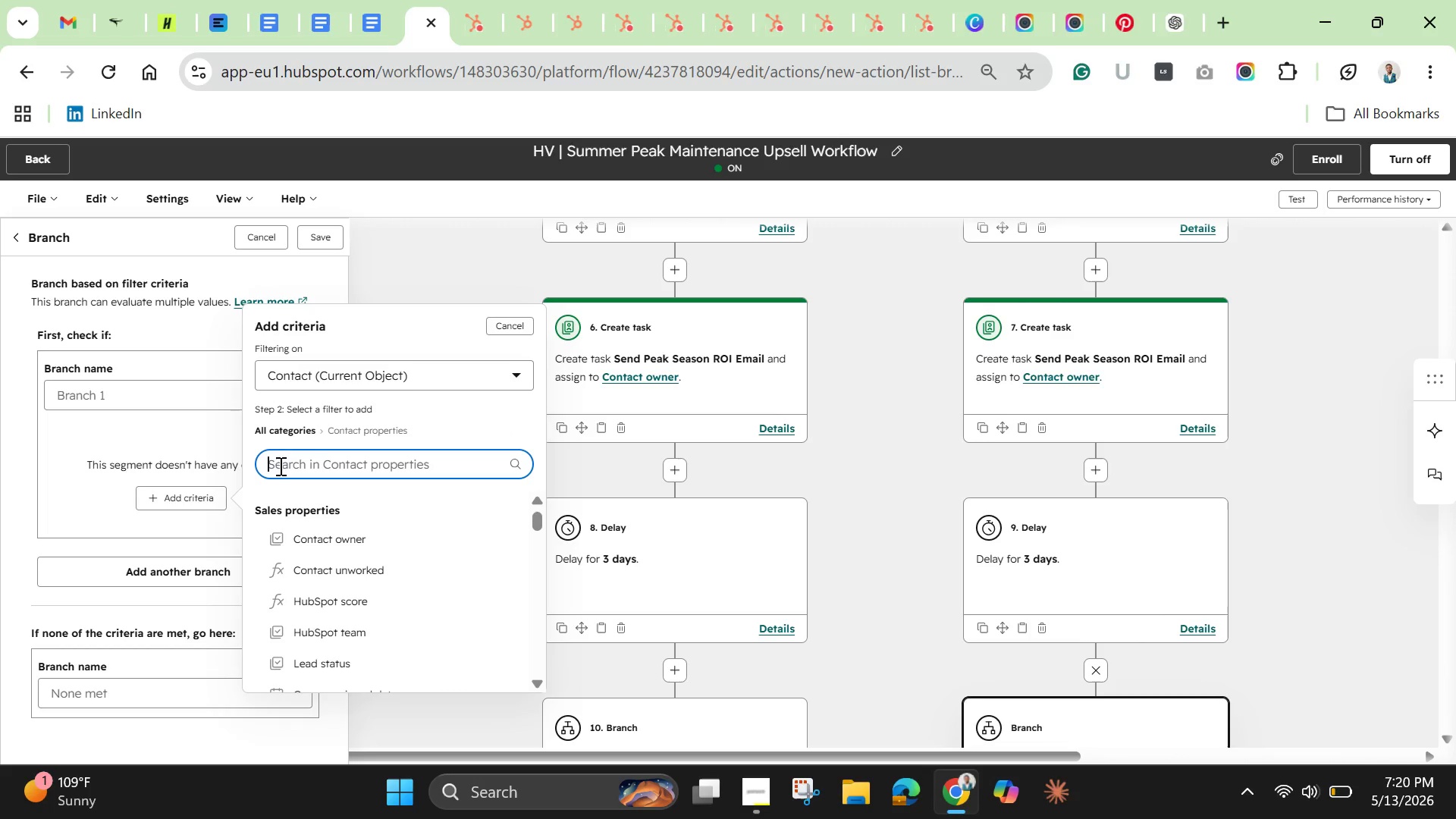 
left_click([279, 466])
 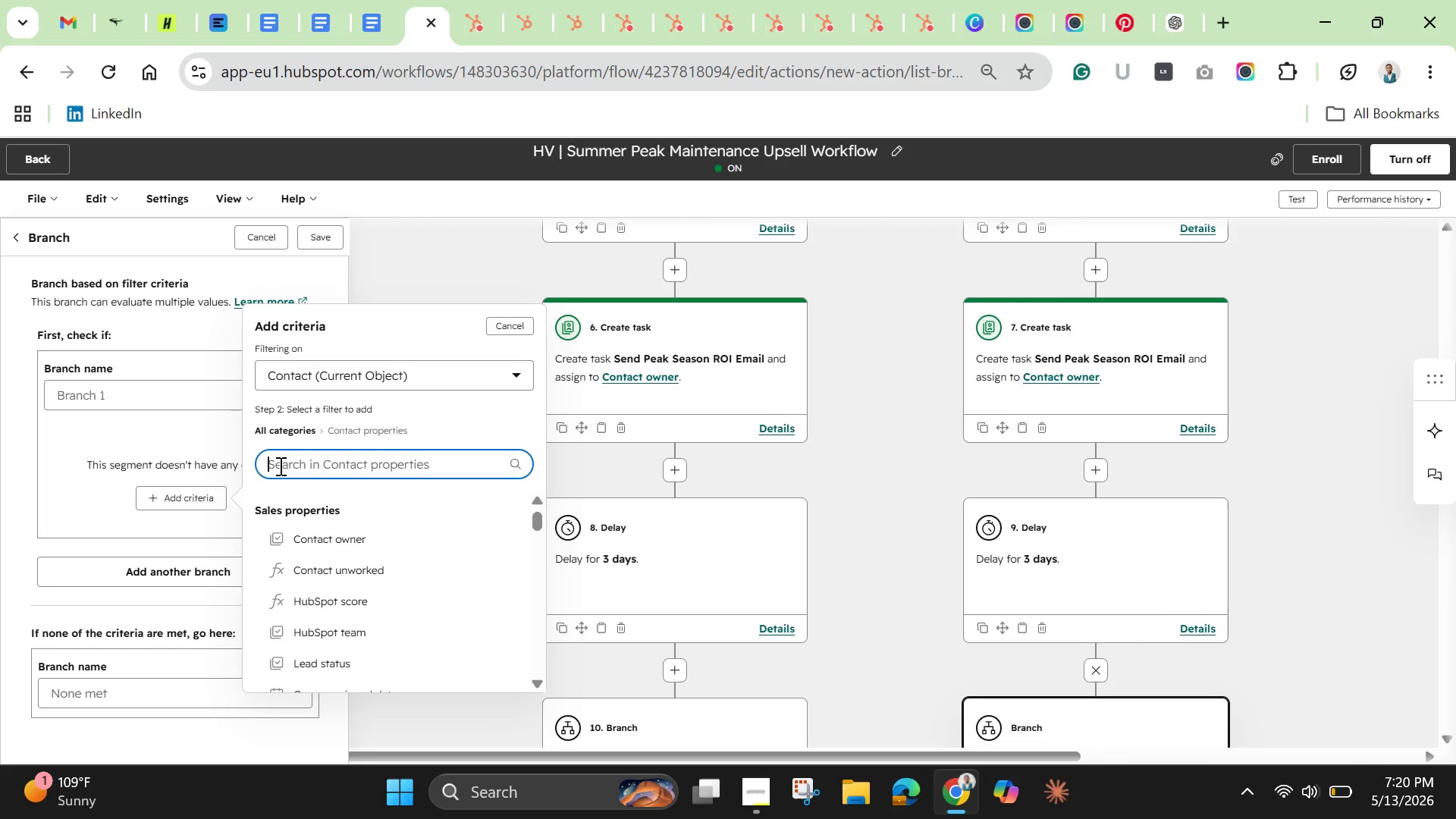 
type(marketing)
 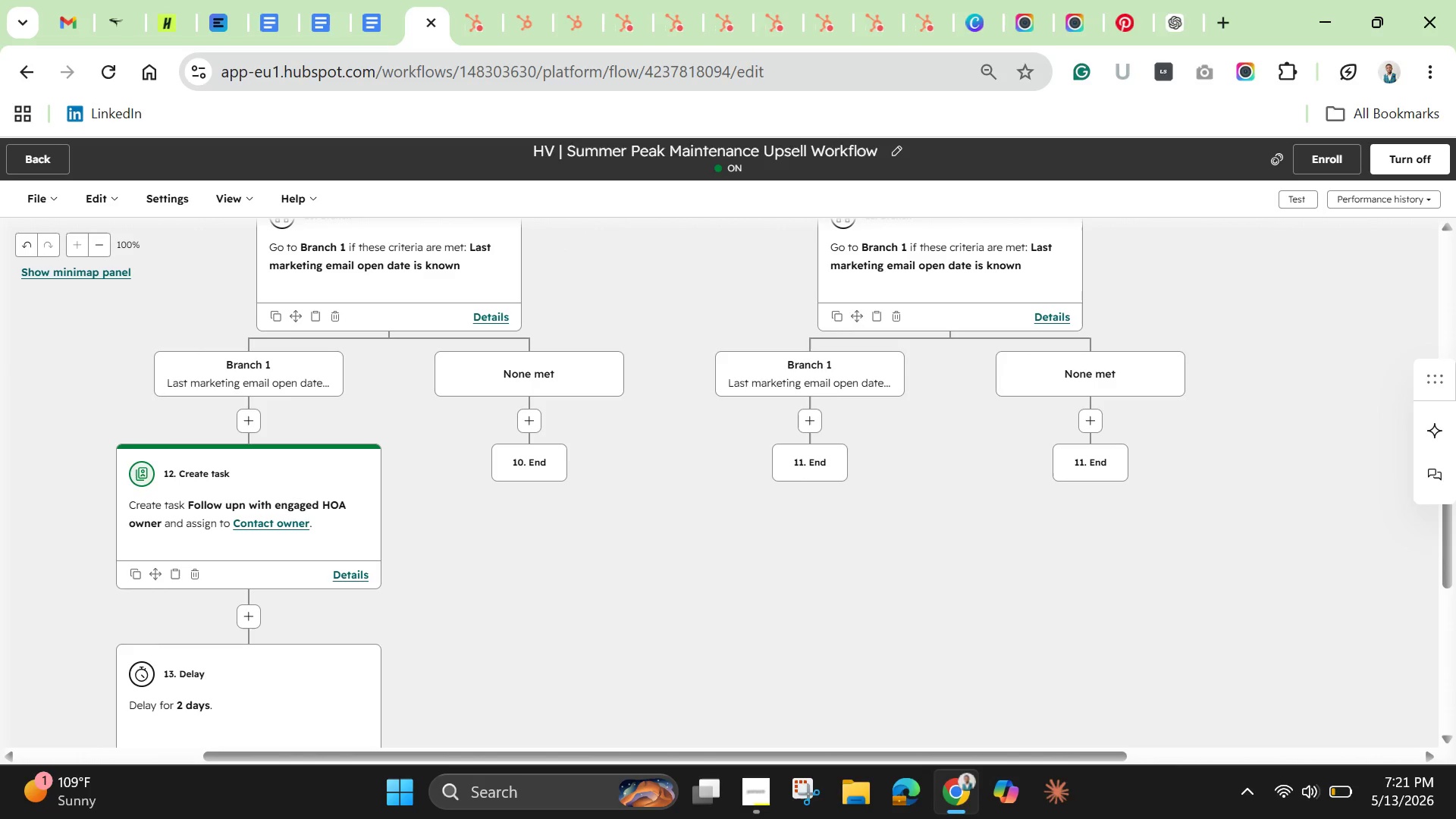 
wait(48.3)
 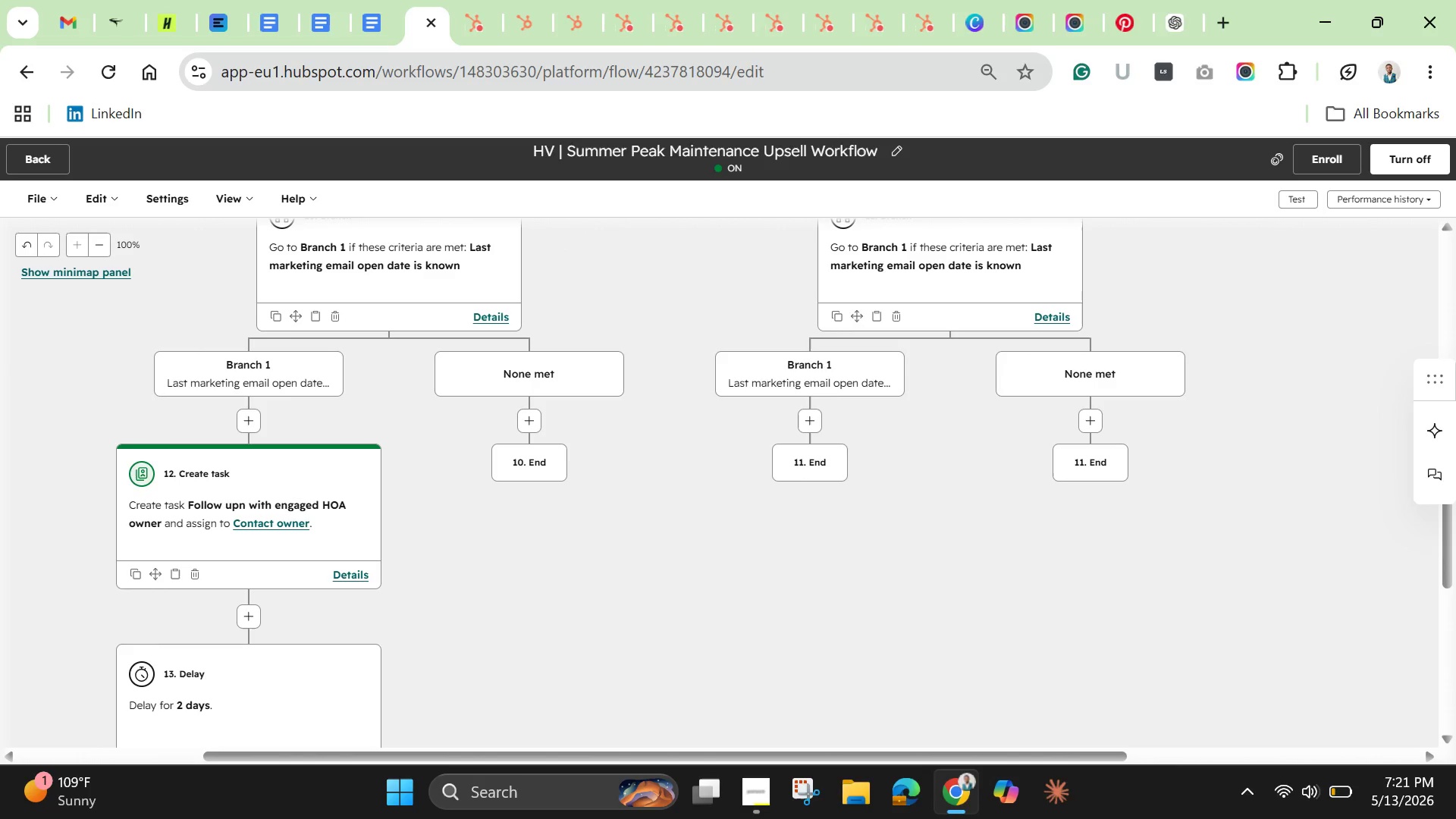 
left_click([805, 411])
 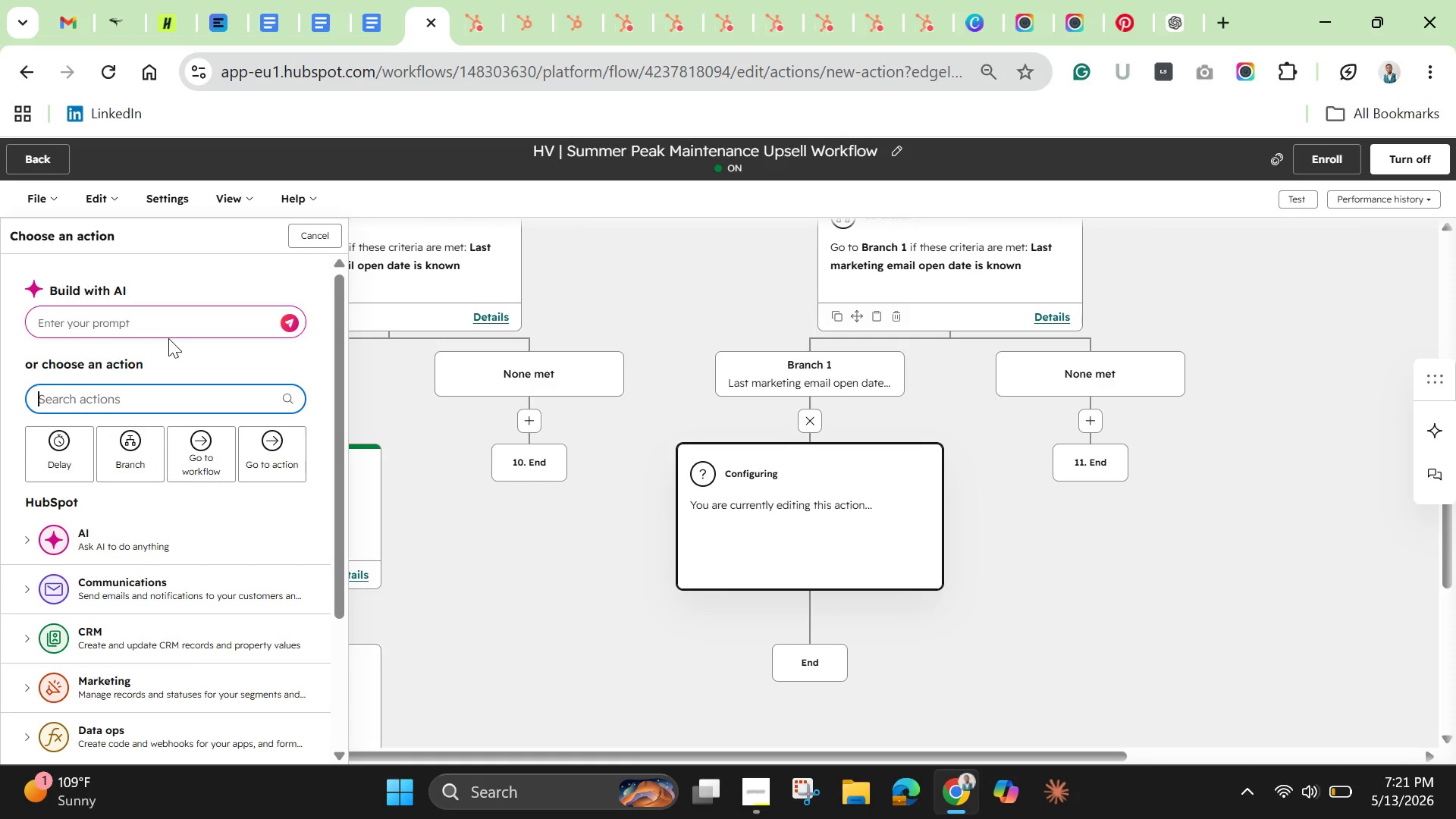 
type(r)
key(Backspace)
type(task)
 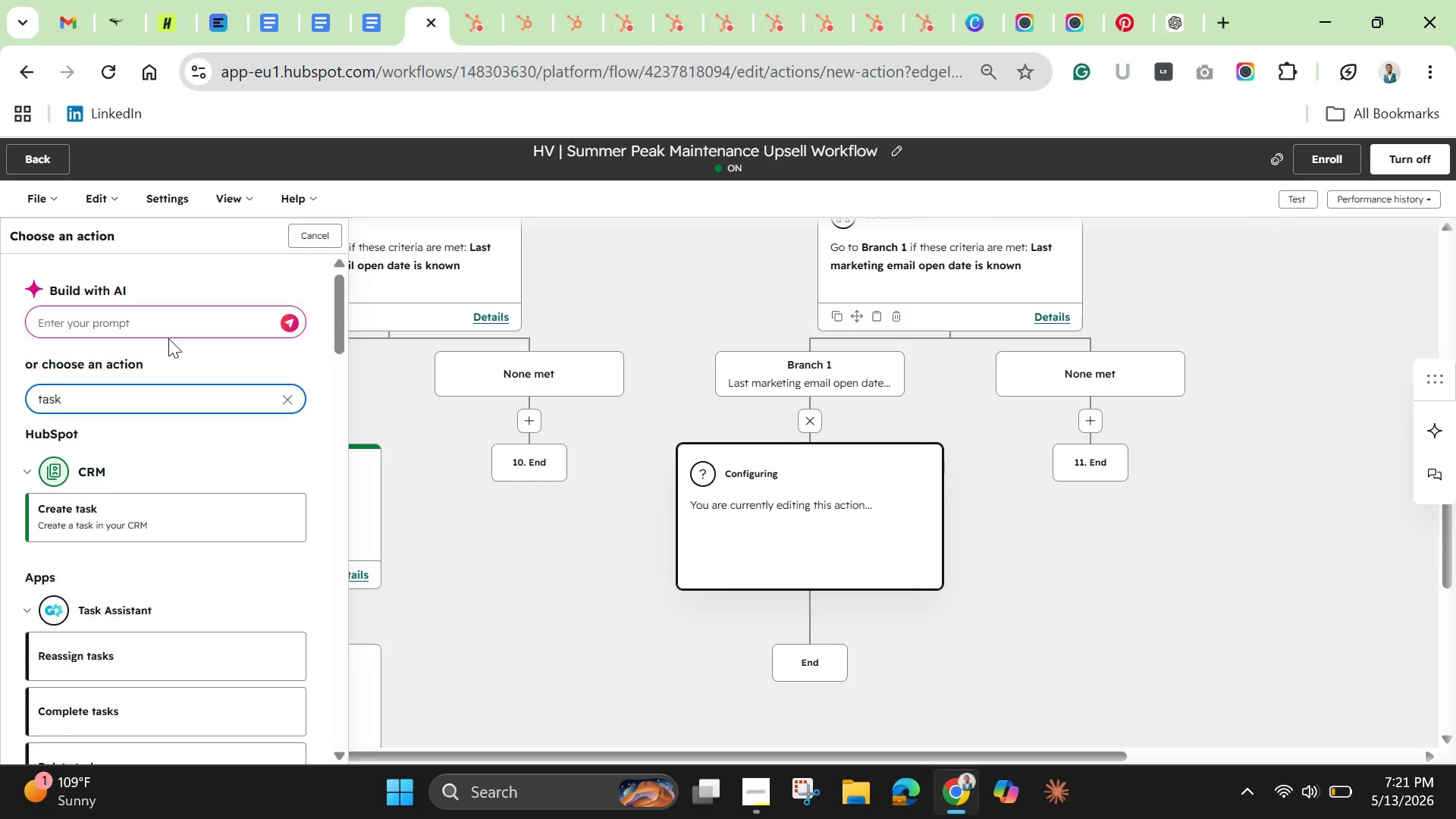 
wait(14.5)
 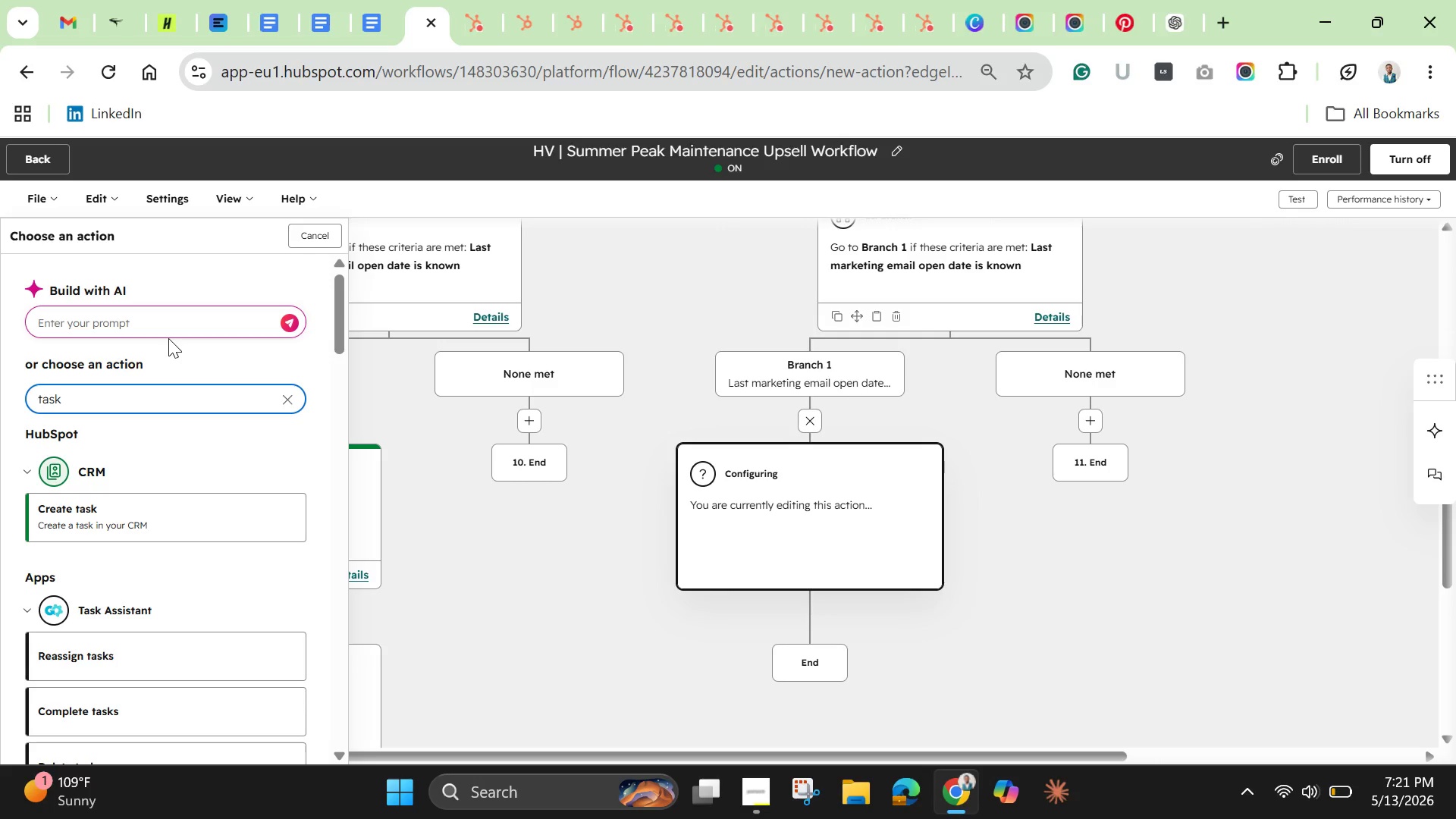 
left_click([120, 524])
 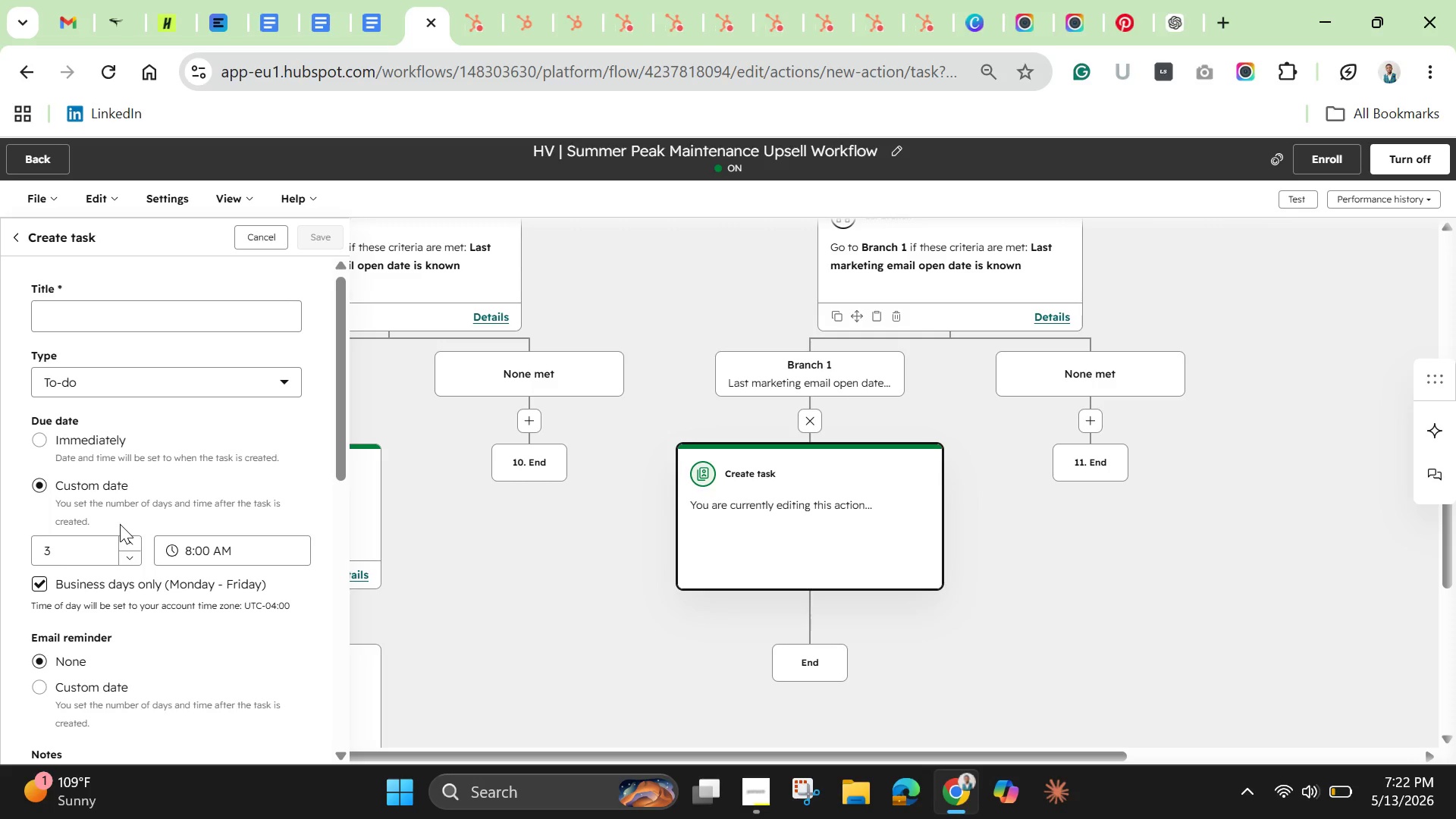 
wait(15.01)
 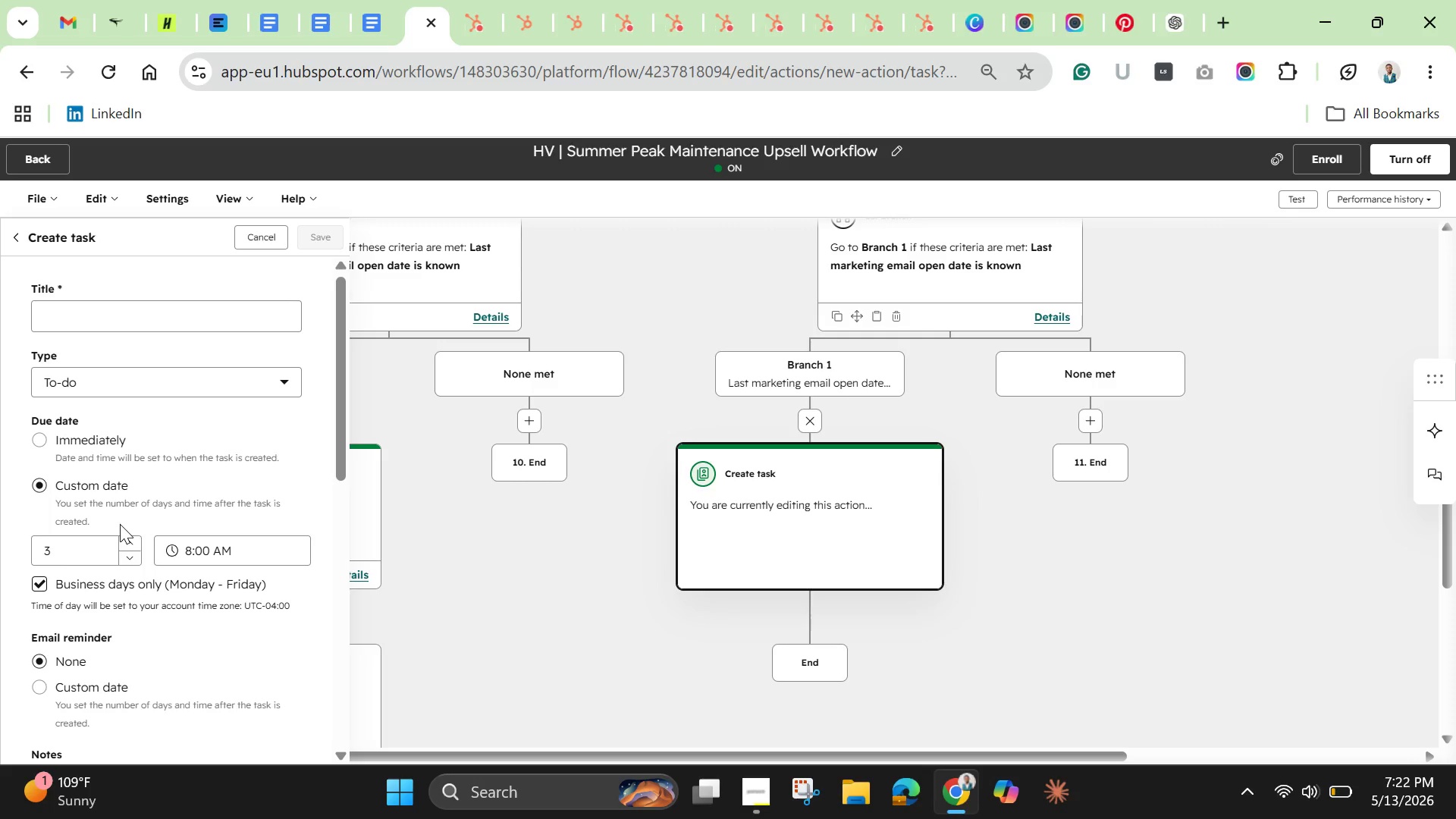 
left_click([99, 326])
 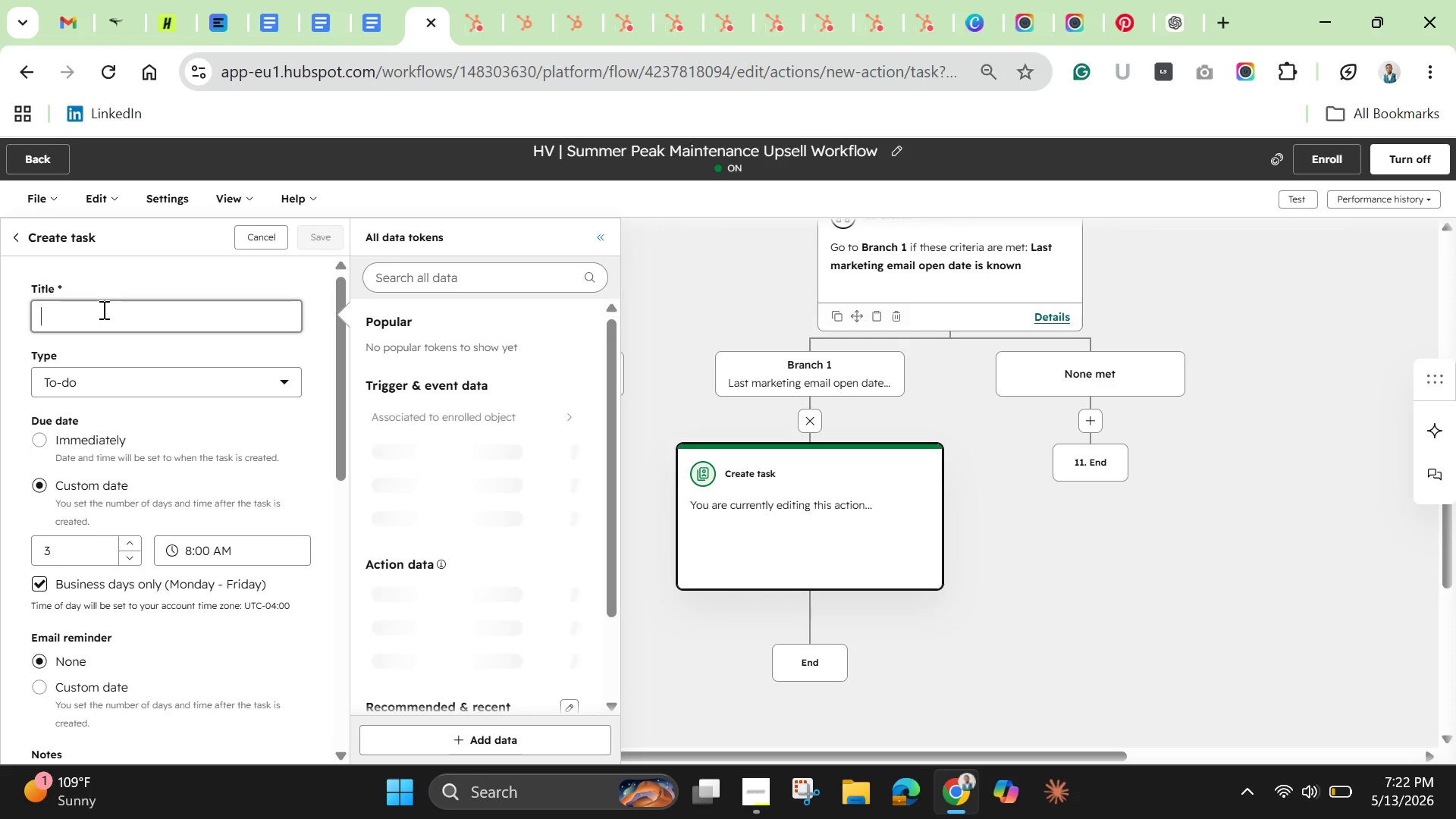 
left_click([102, 309])
 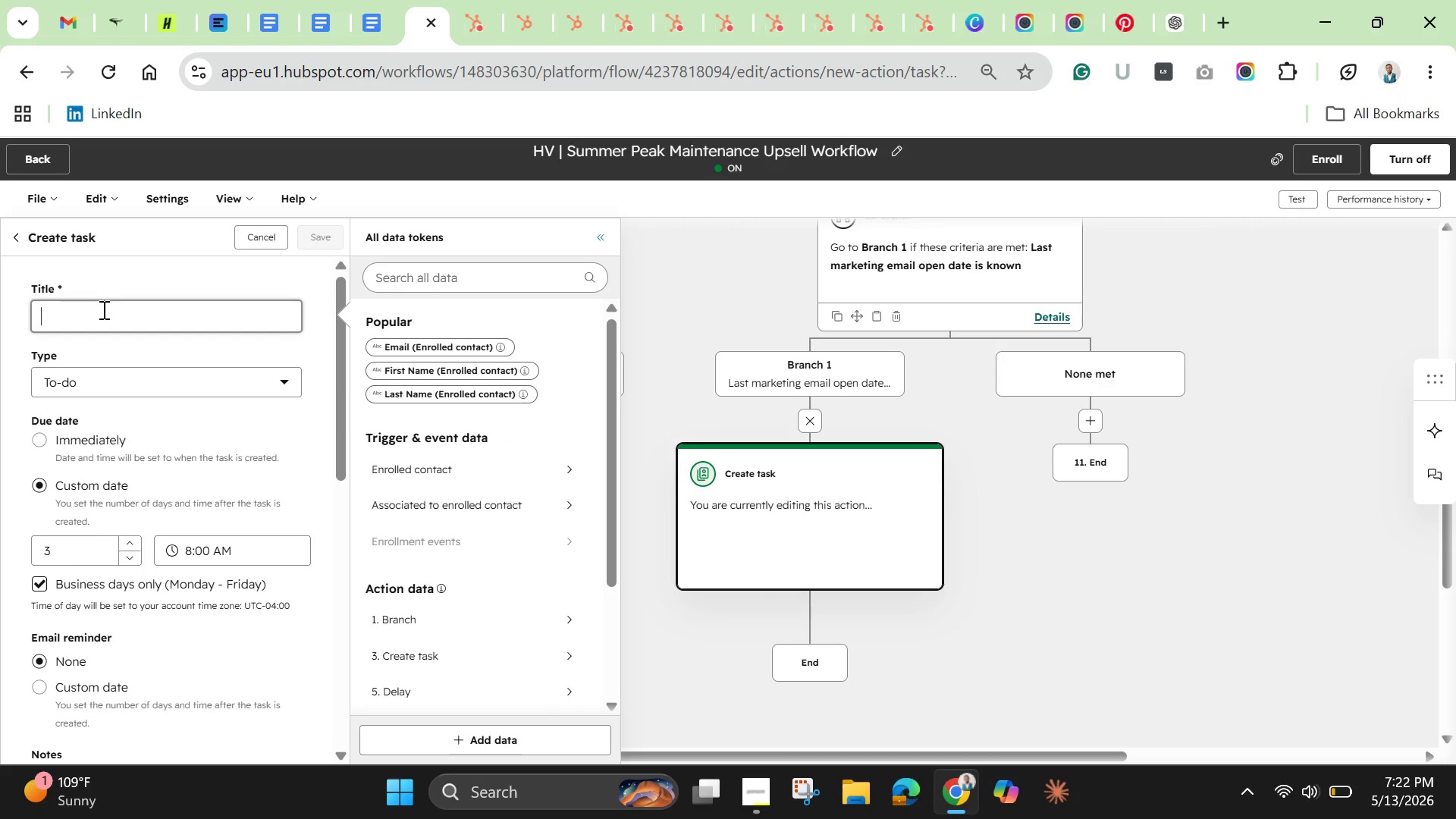 
type(Follow up with engaged rental owner)
 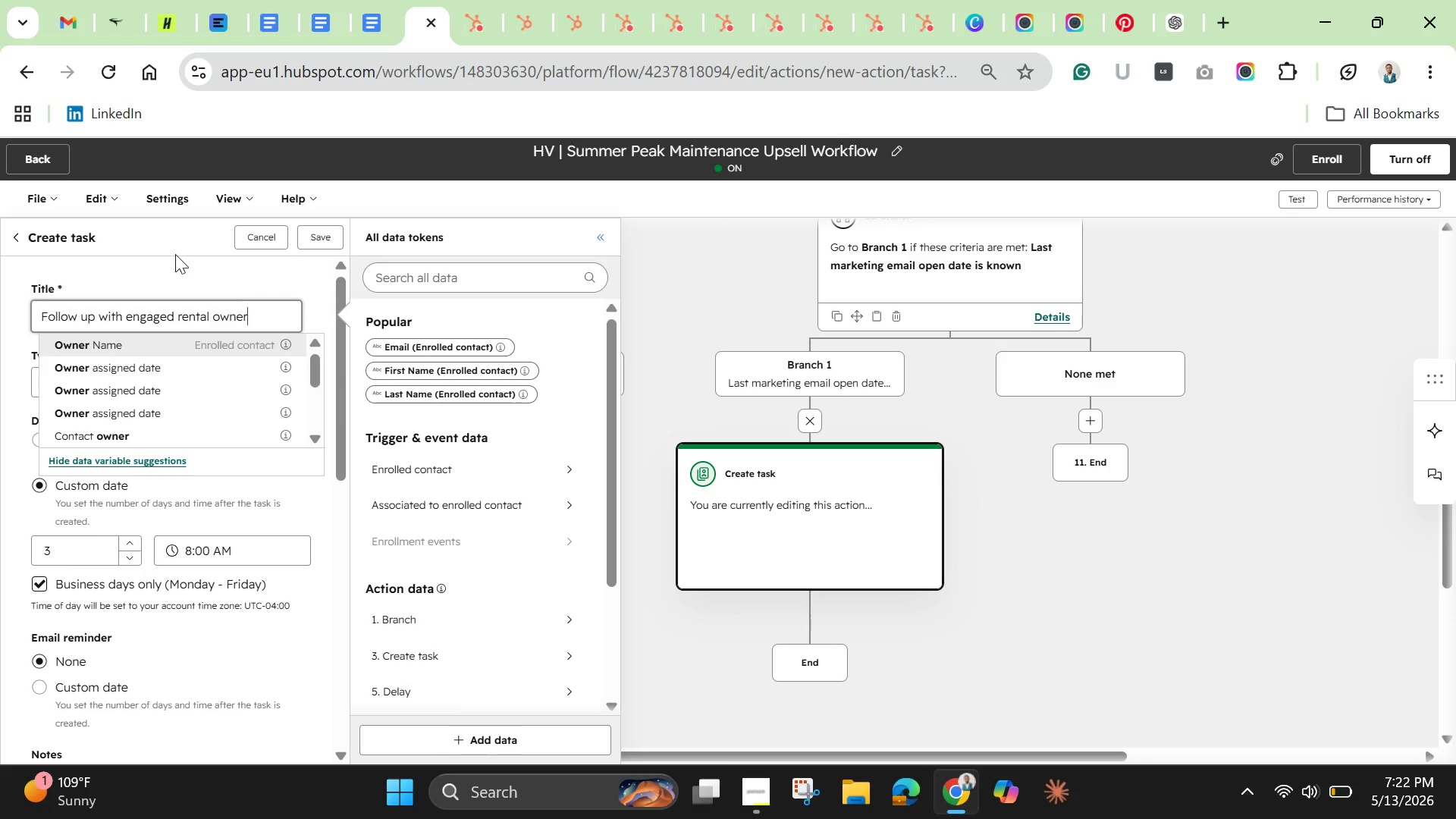 
left_click([184, 271])
 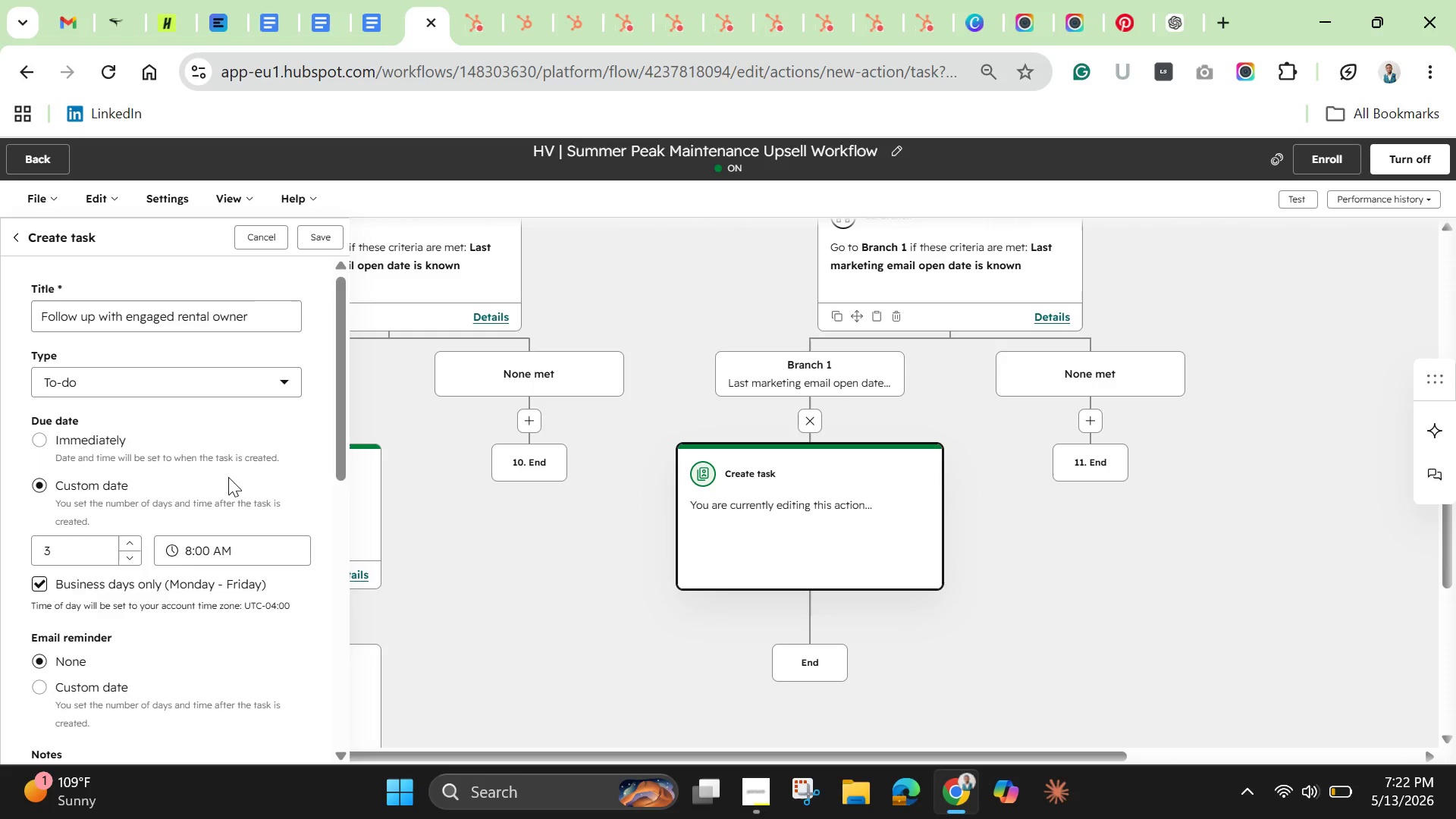 
scroll: coordinate [228, 477], scroll_direction: down, amount: 1.0
 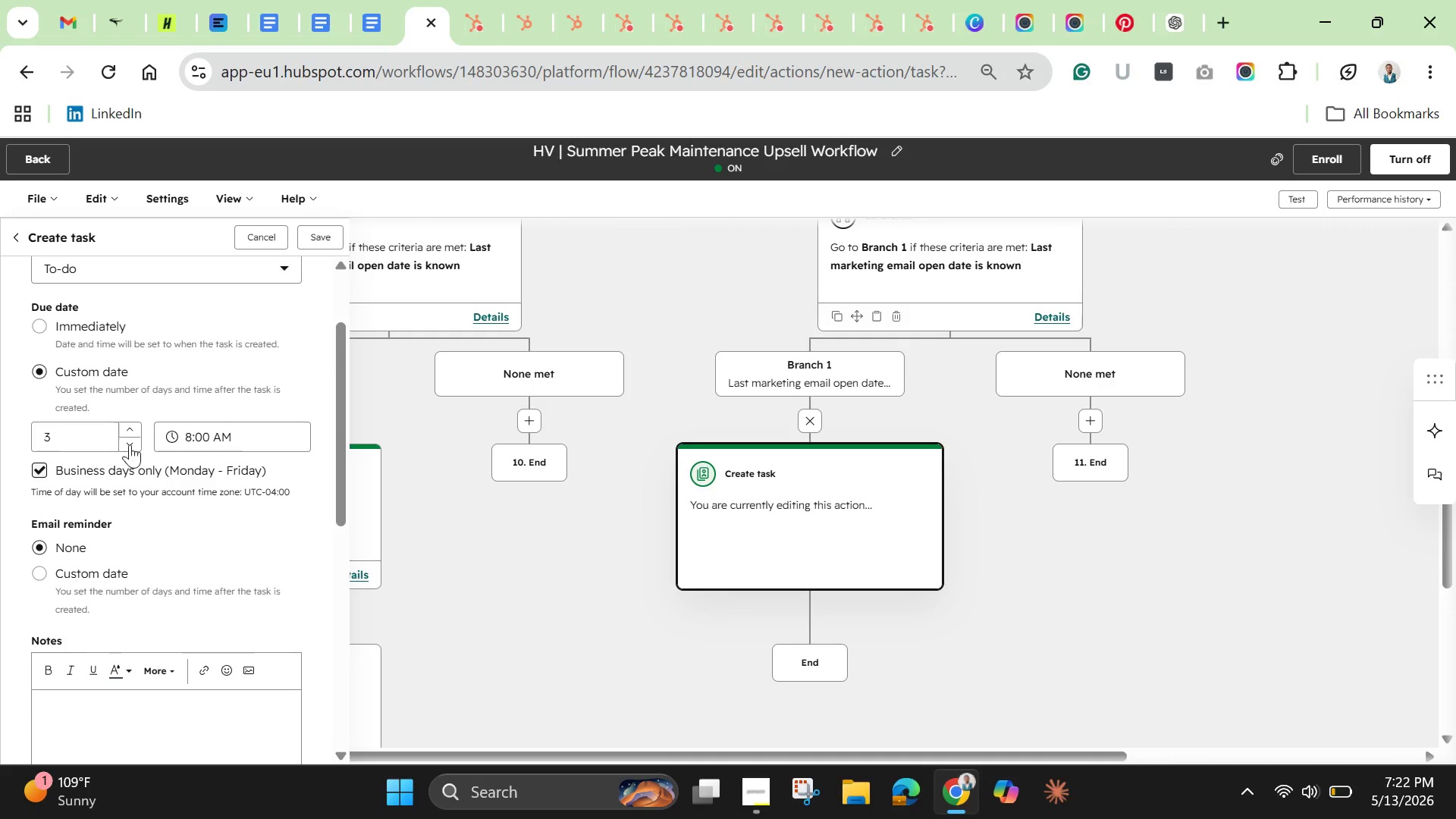 
double_click([130, 444])
 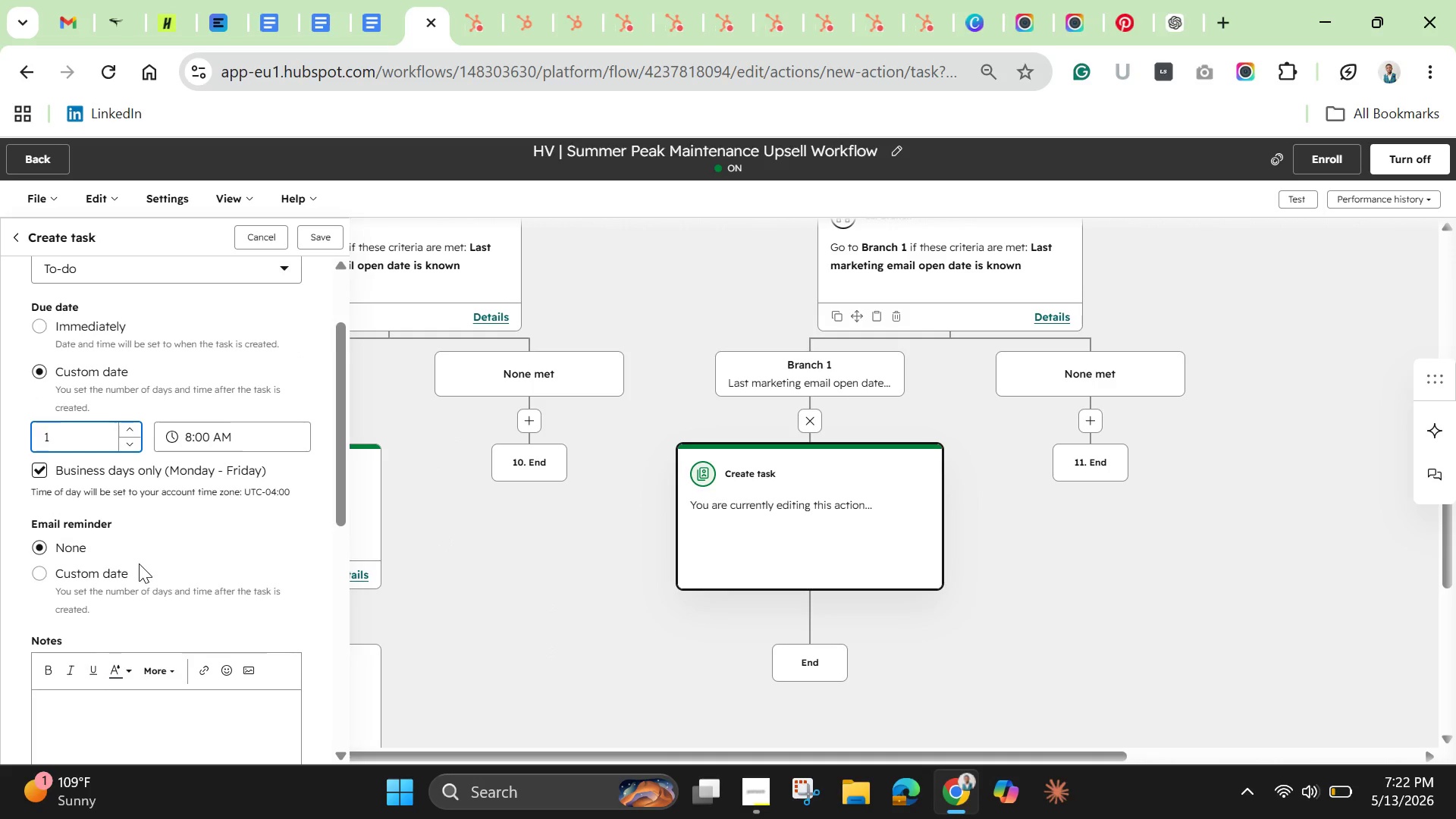 
scroll: coordinate [166, 621], scroll_direction: down, amount: 8.0
 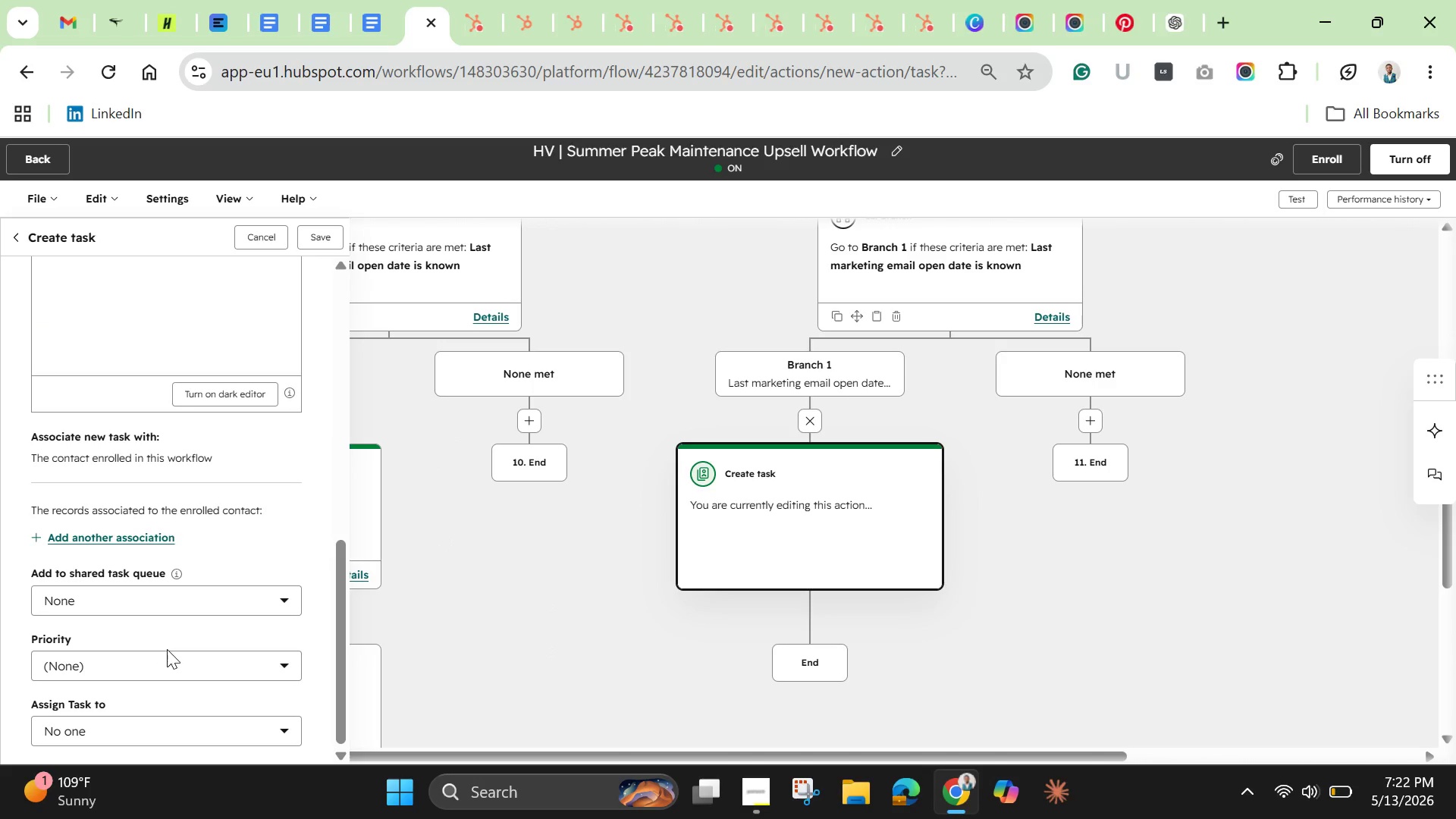 
left_click([167, 649])
 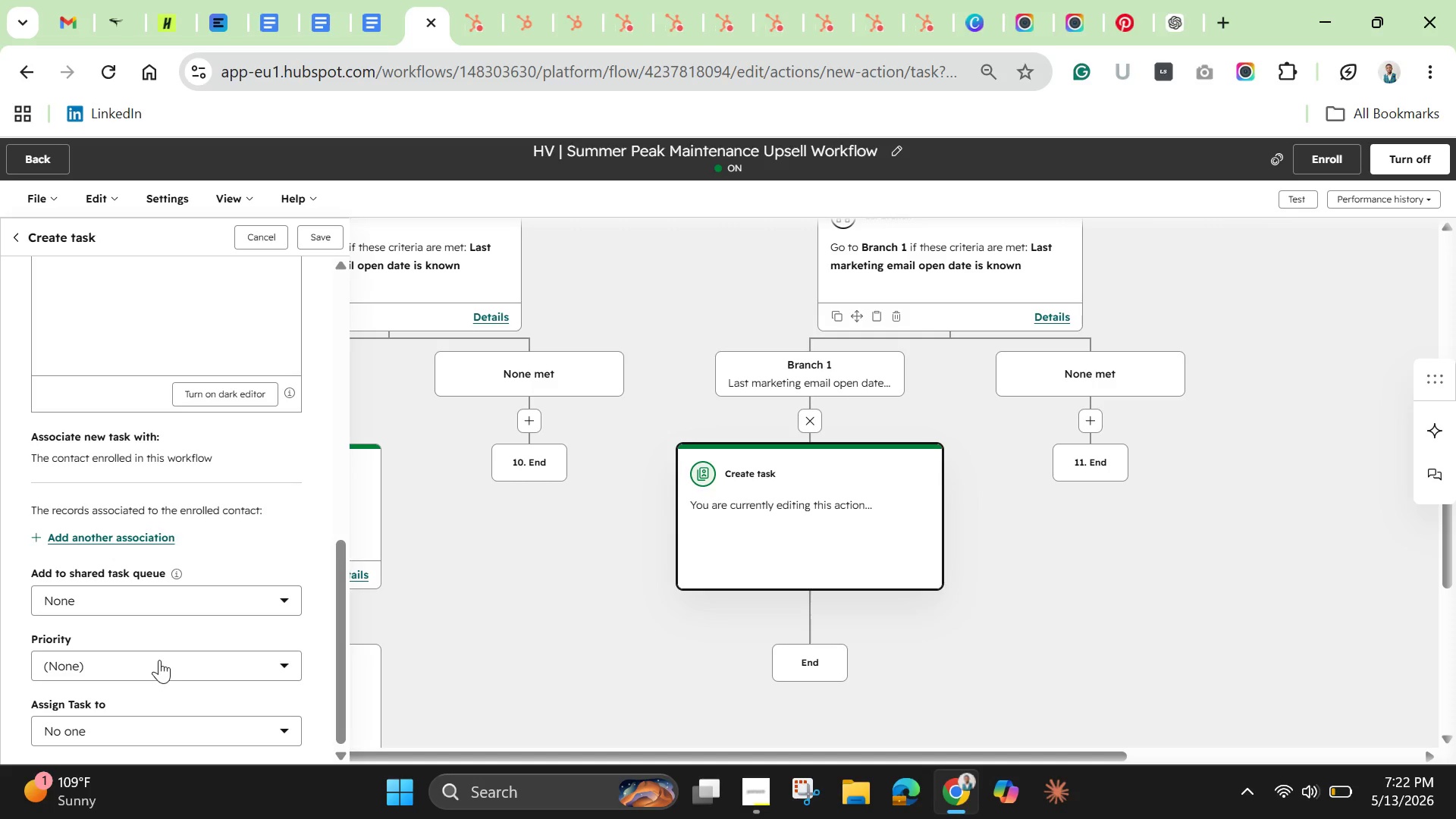 
left_click([159, 660])
 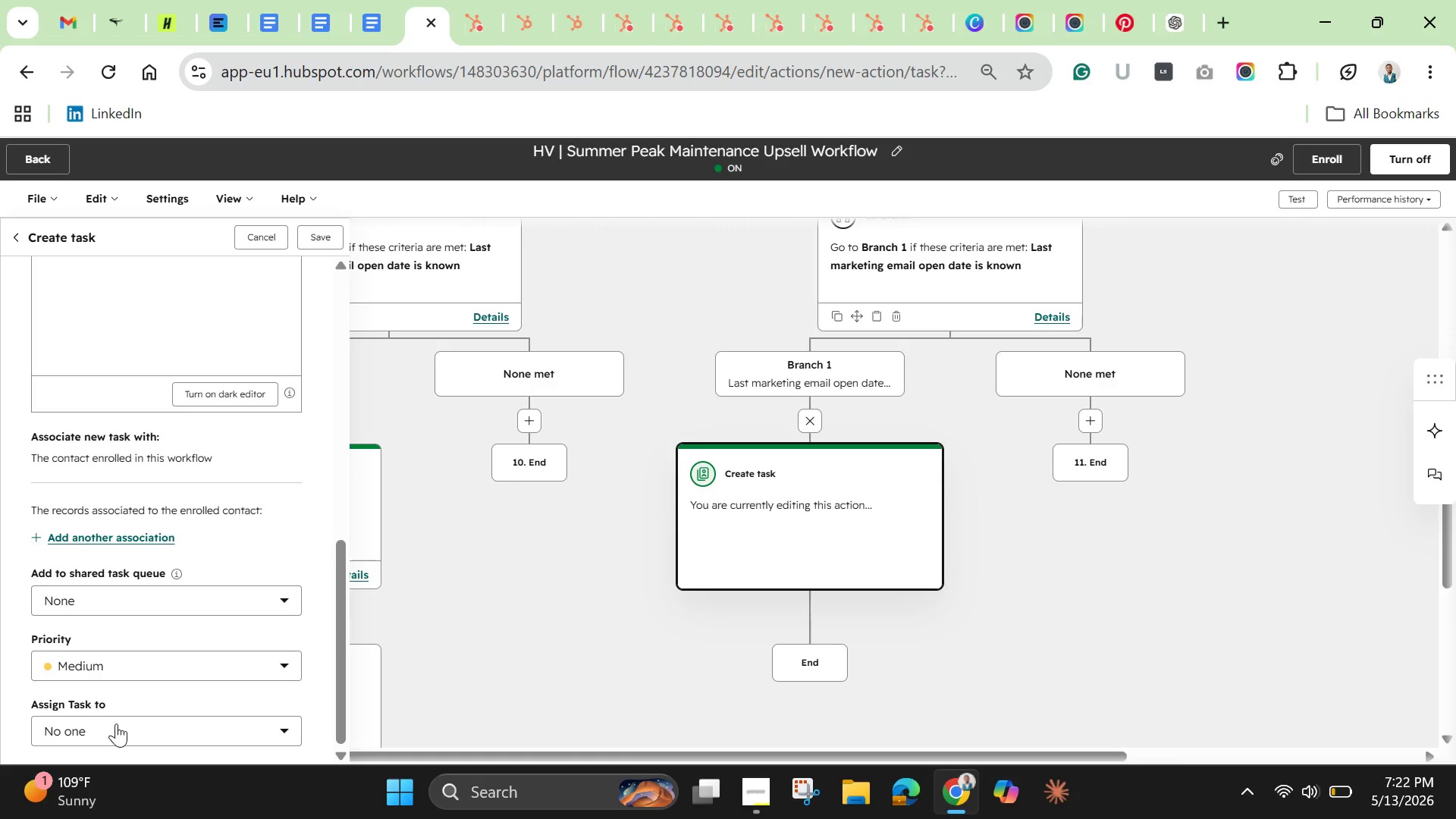 
left_click([99, 738])
 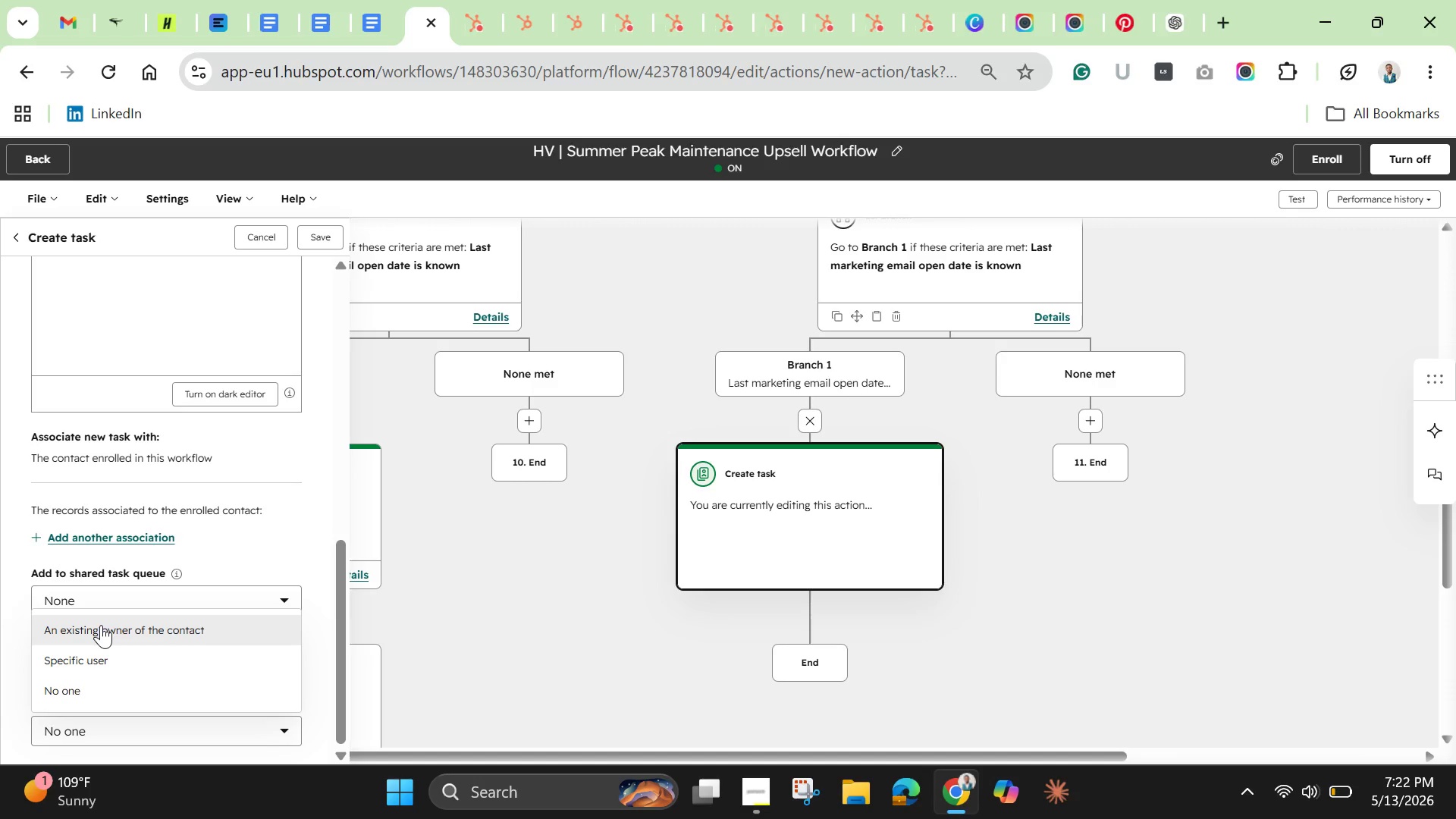 
left_click([101, 625])
 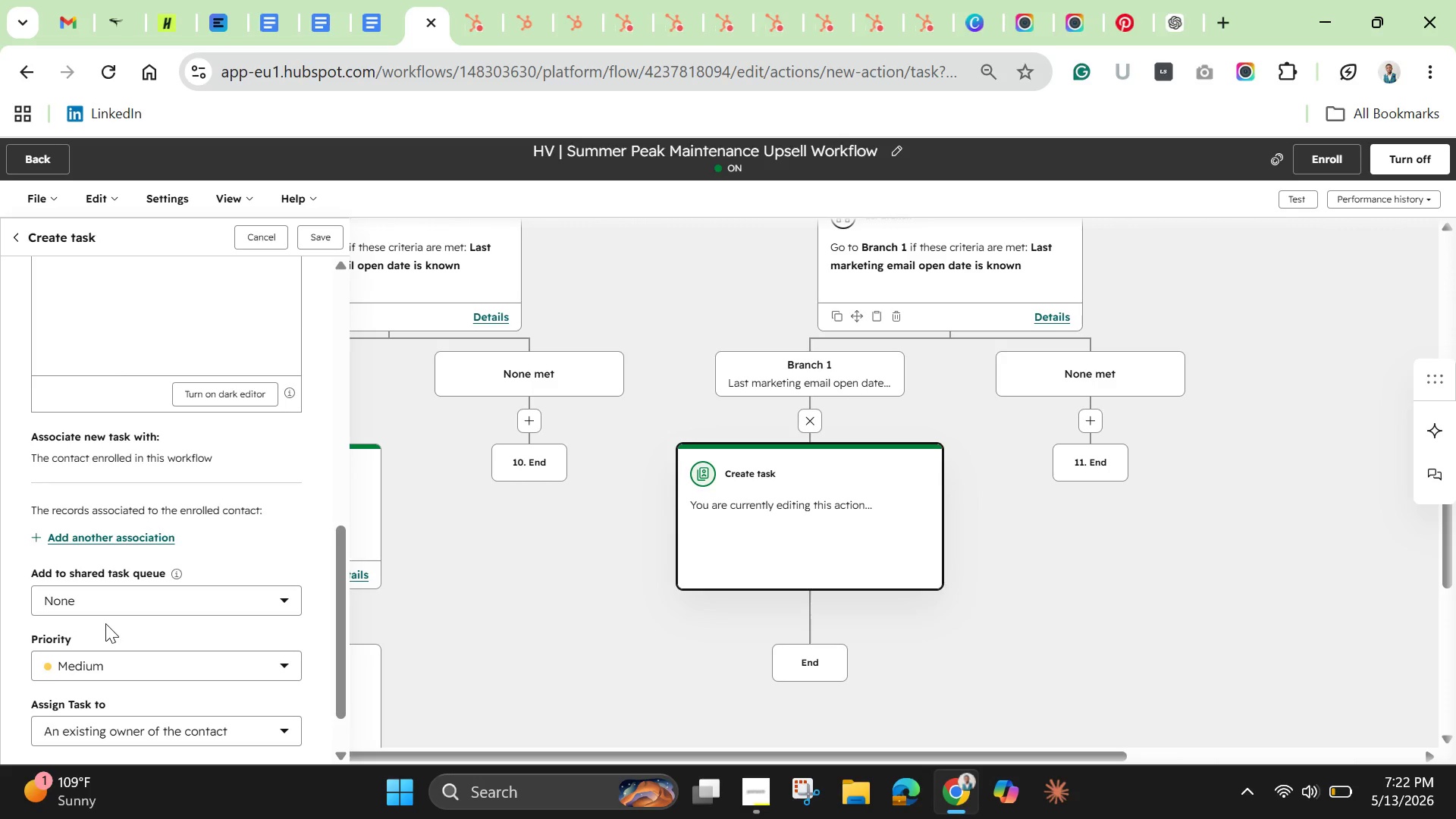 
scroll: coordinate [191, 684], scroll_direction: down, amount: 8.0
 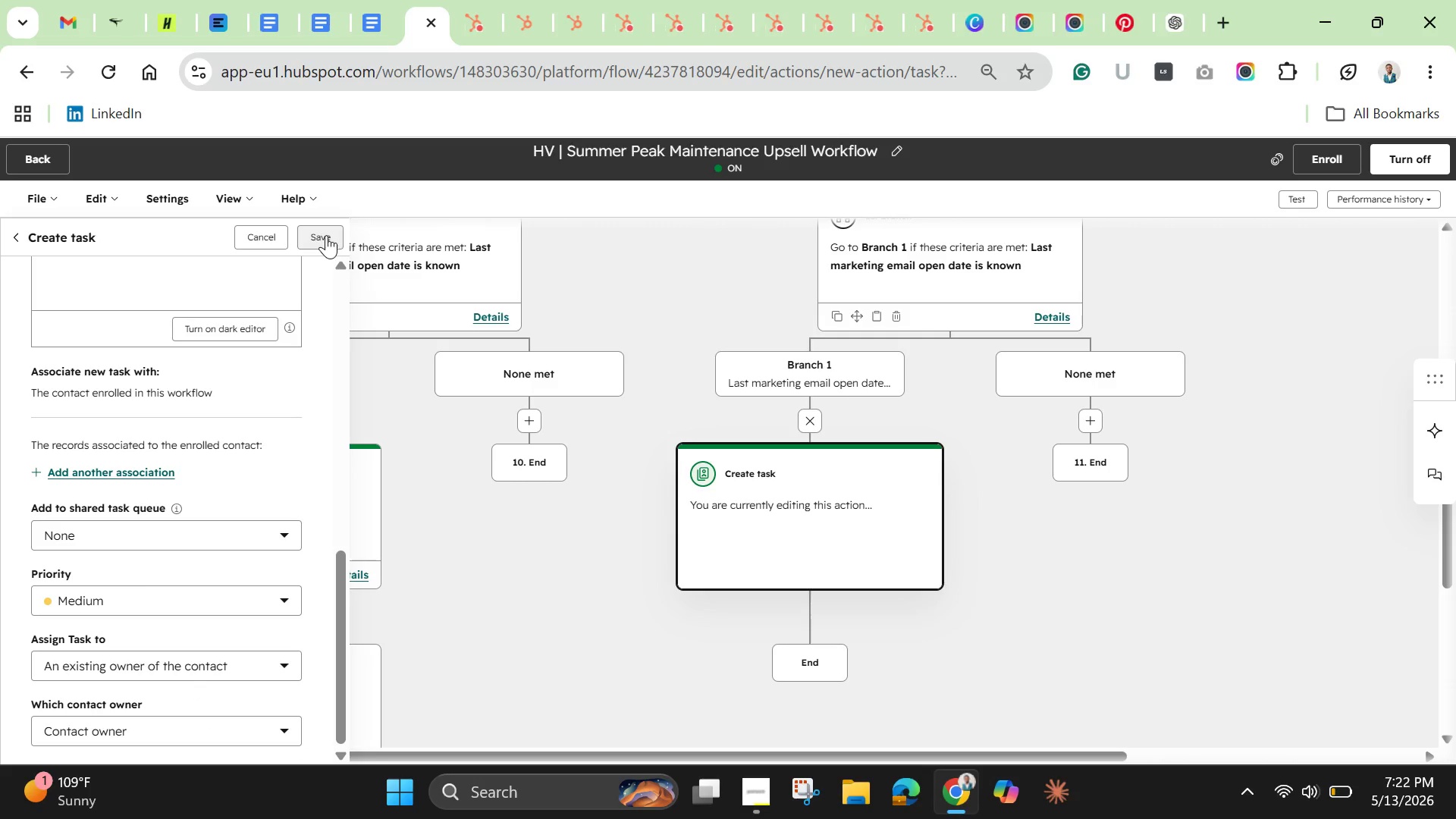 
left_click([326, 235])
 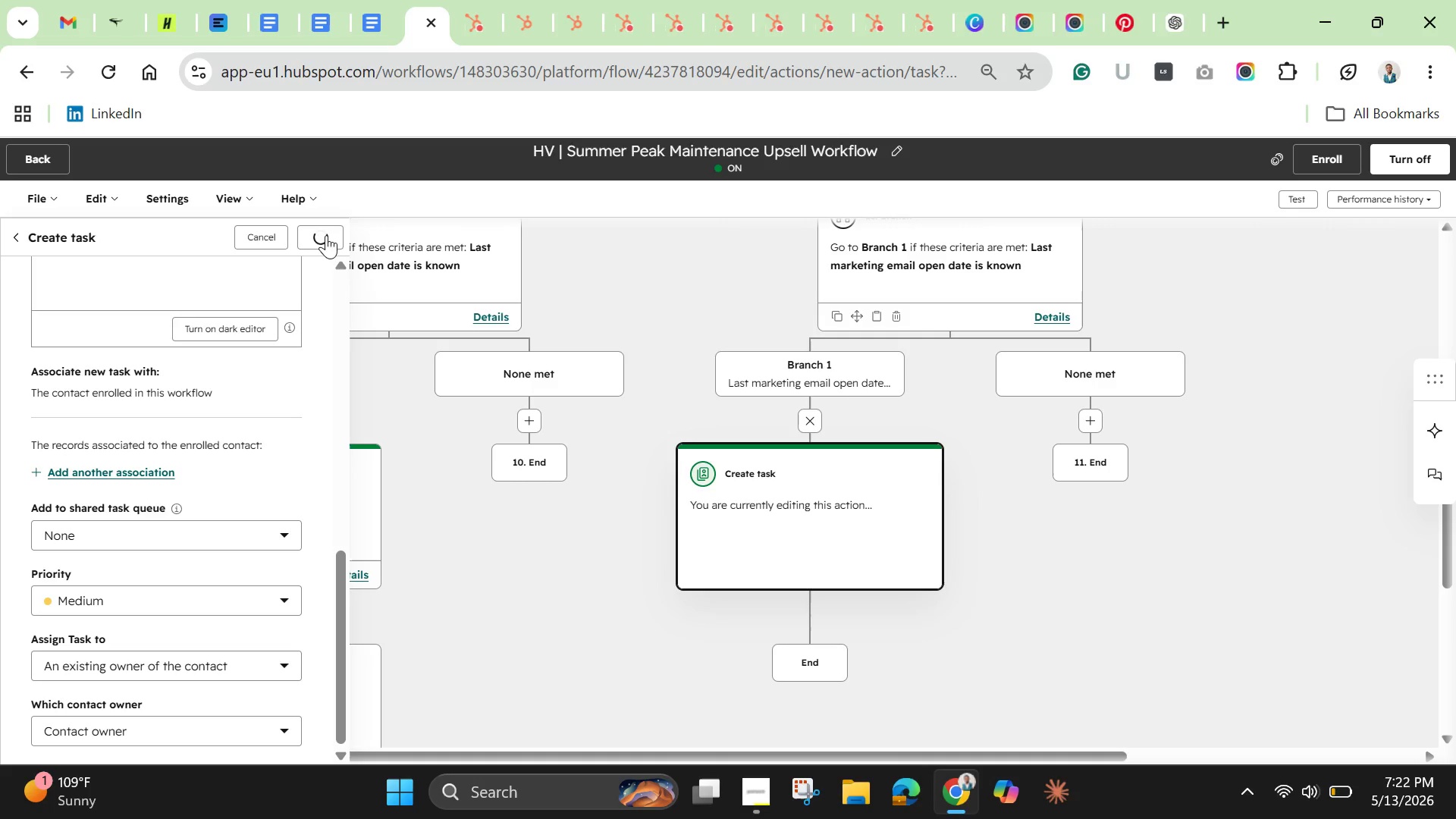 
wait(8.27)
 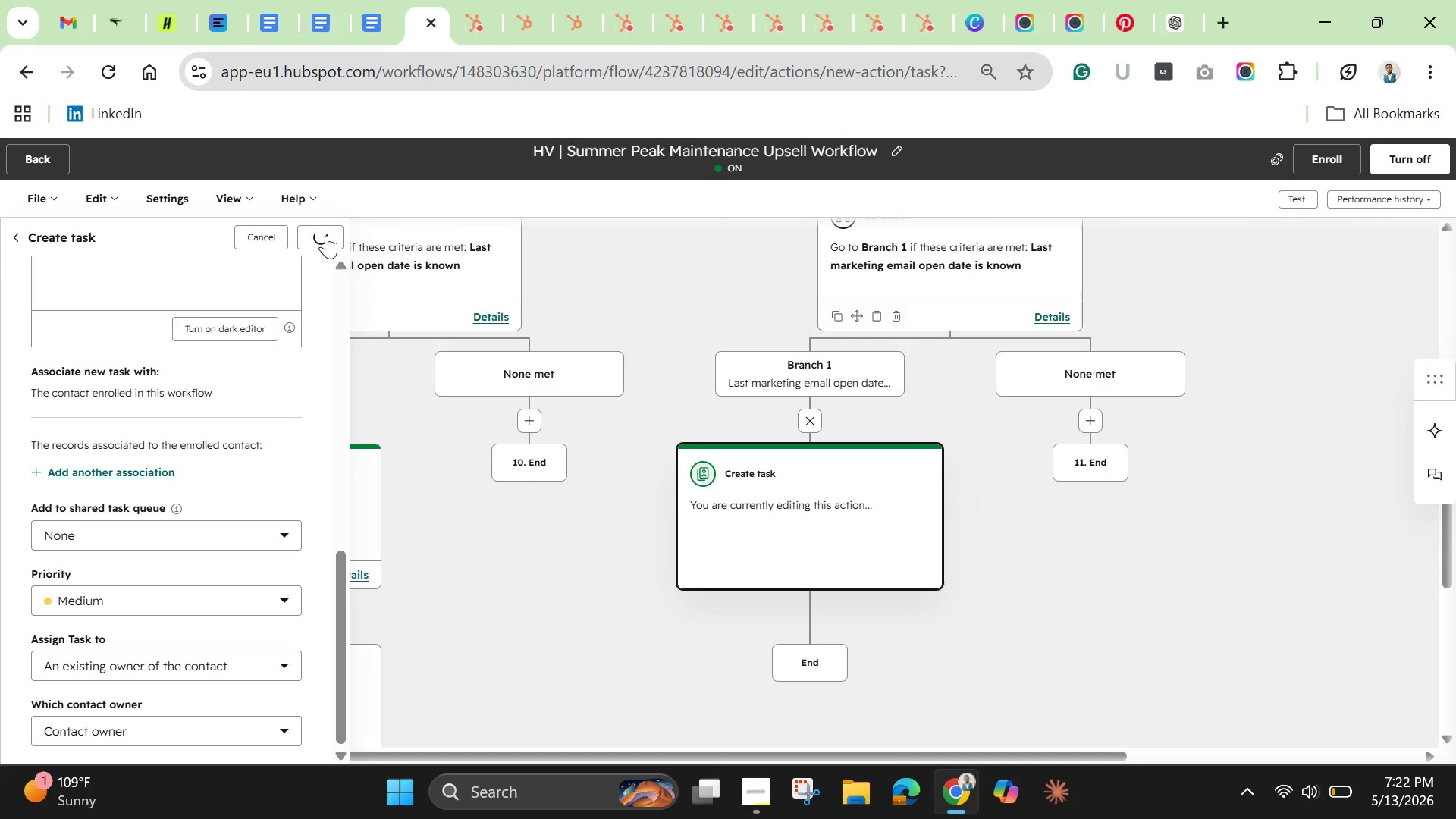 
scroll: coordinate [913, 596], scroll_direction: down, amount: 1.0
 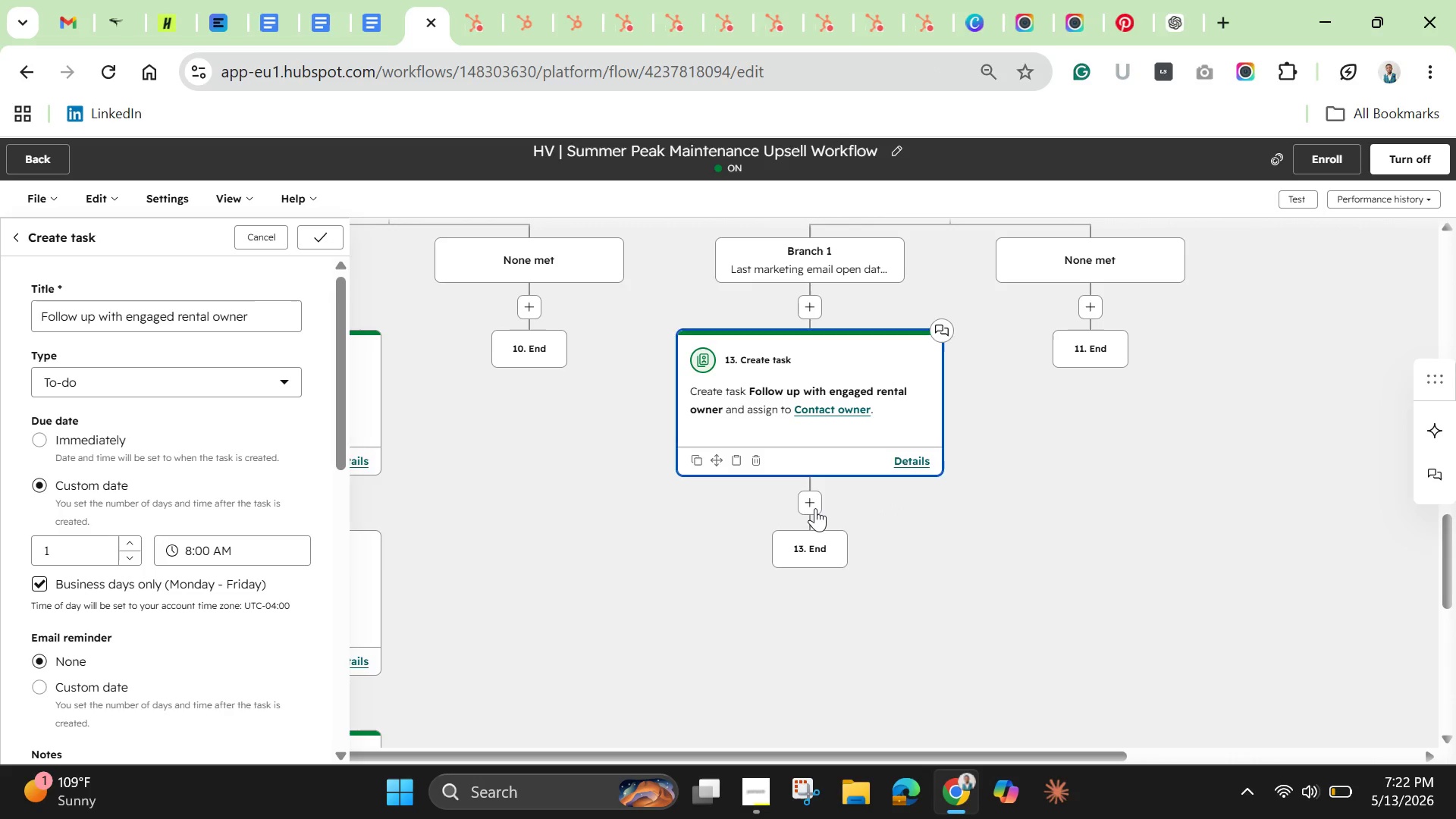 
left_click([815, 508])
 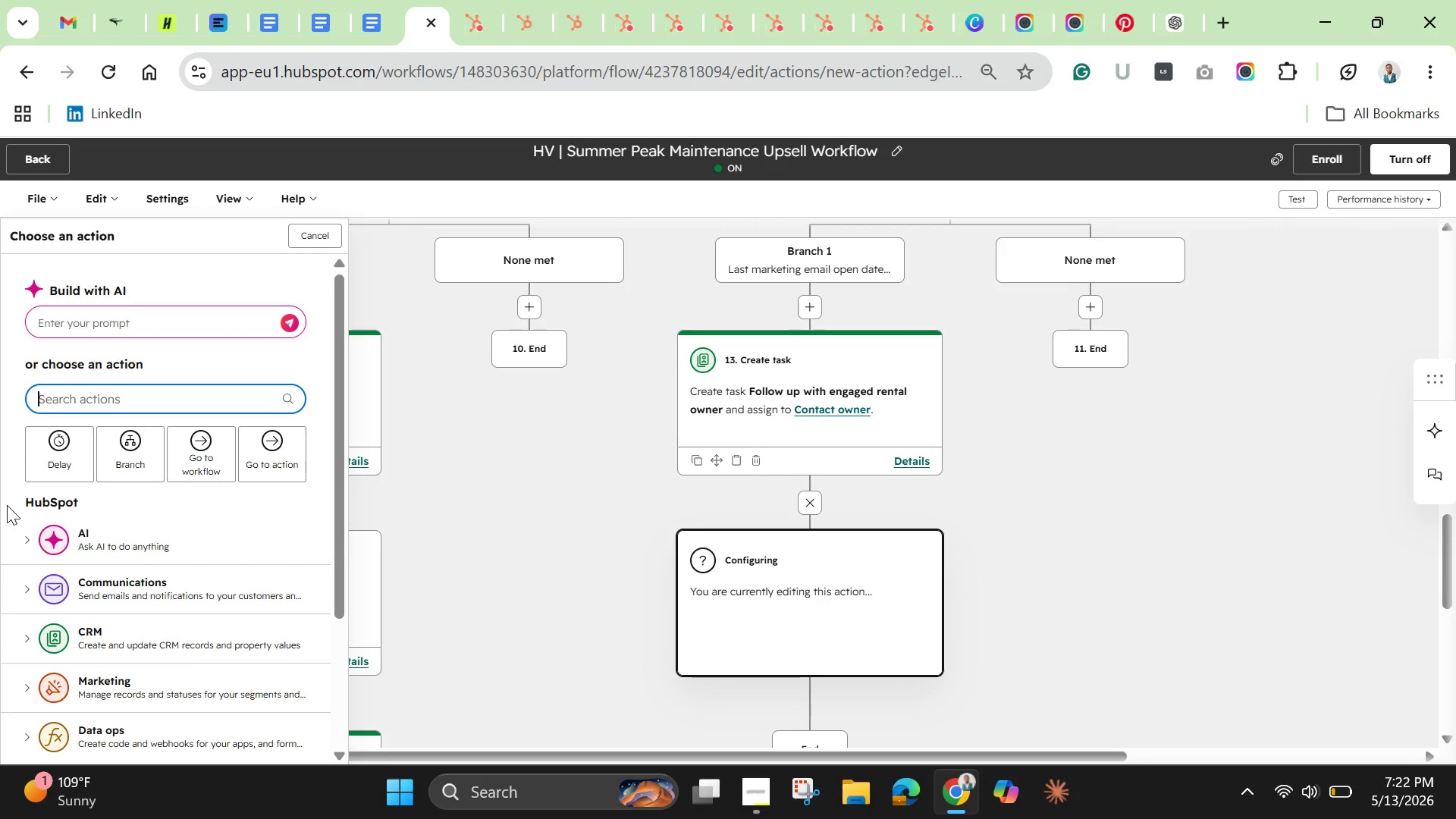 
left_click([71, 453])
 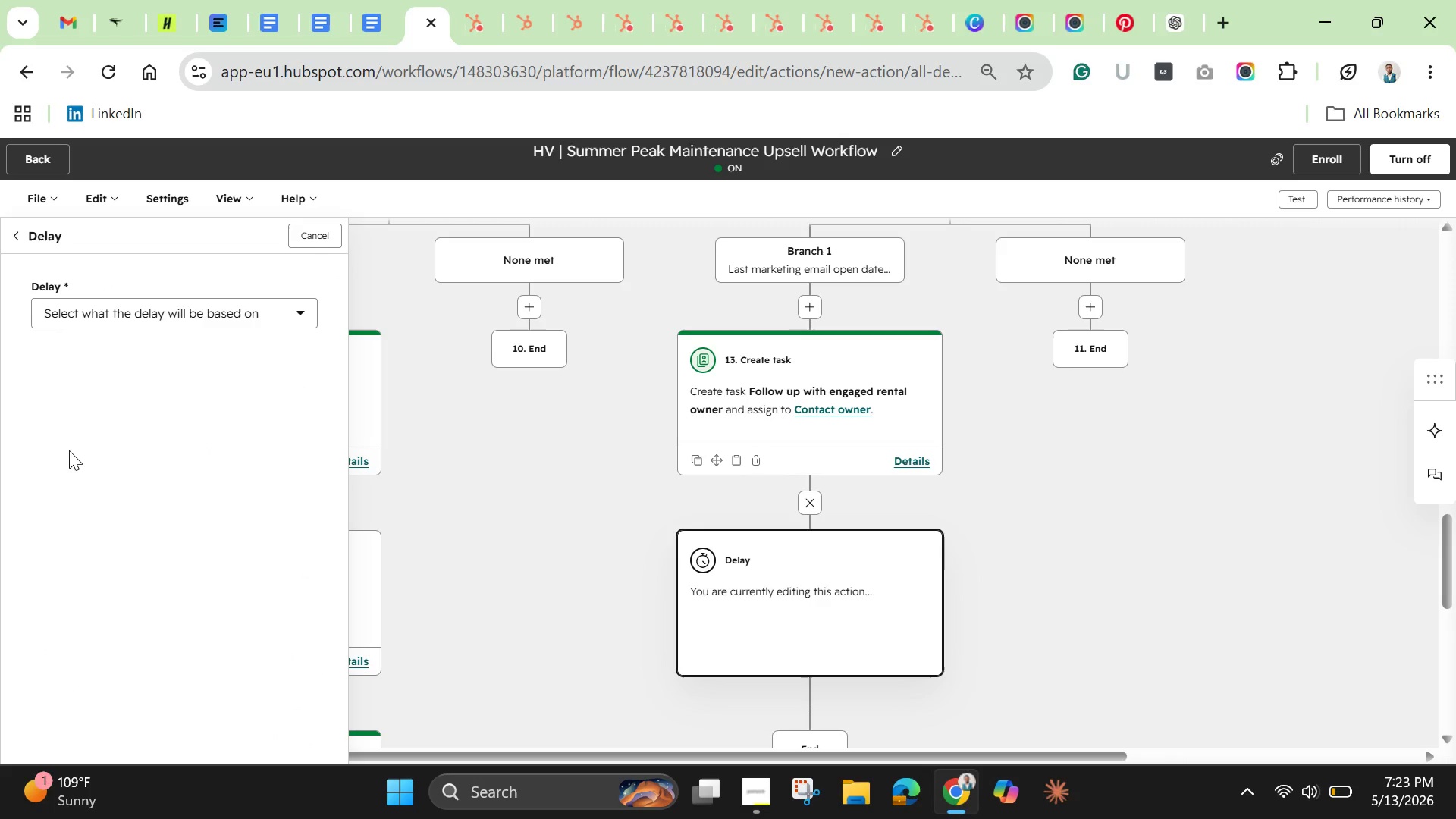 
wait(11.77)
 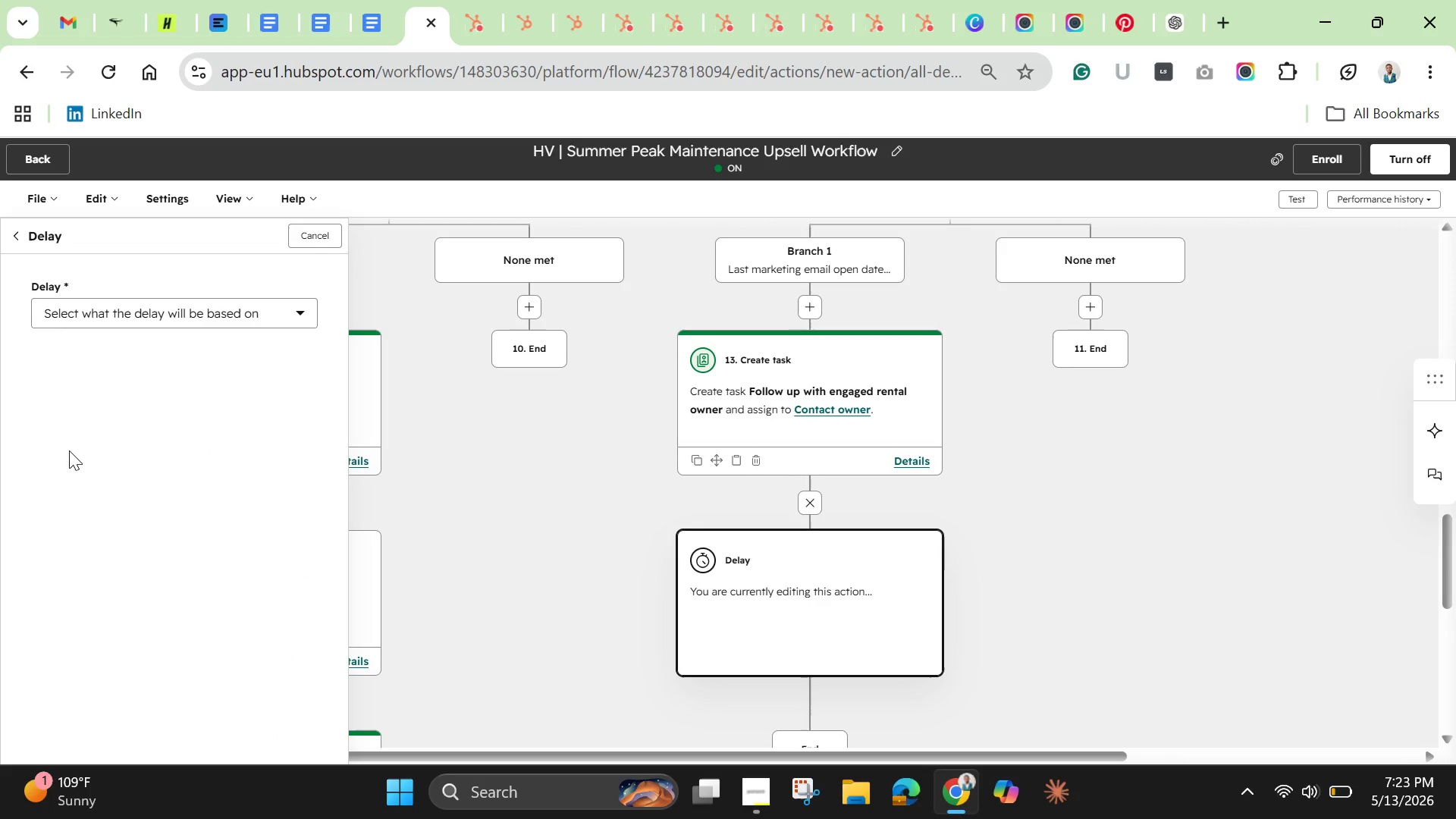 
left_click([130, 312])
 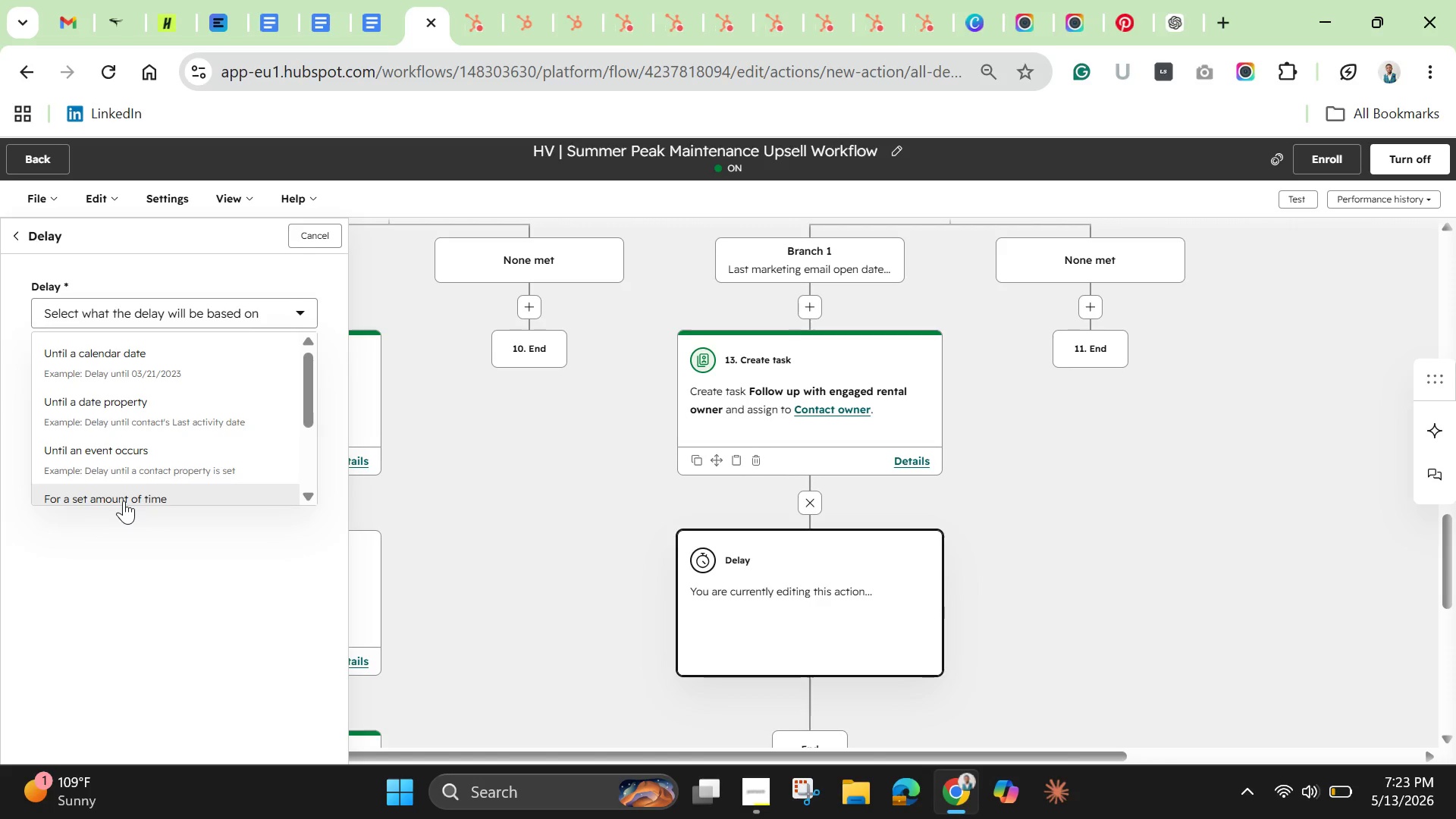 
left_click([124, 500])
 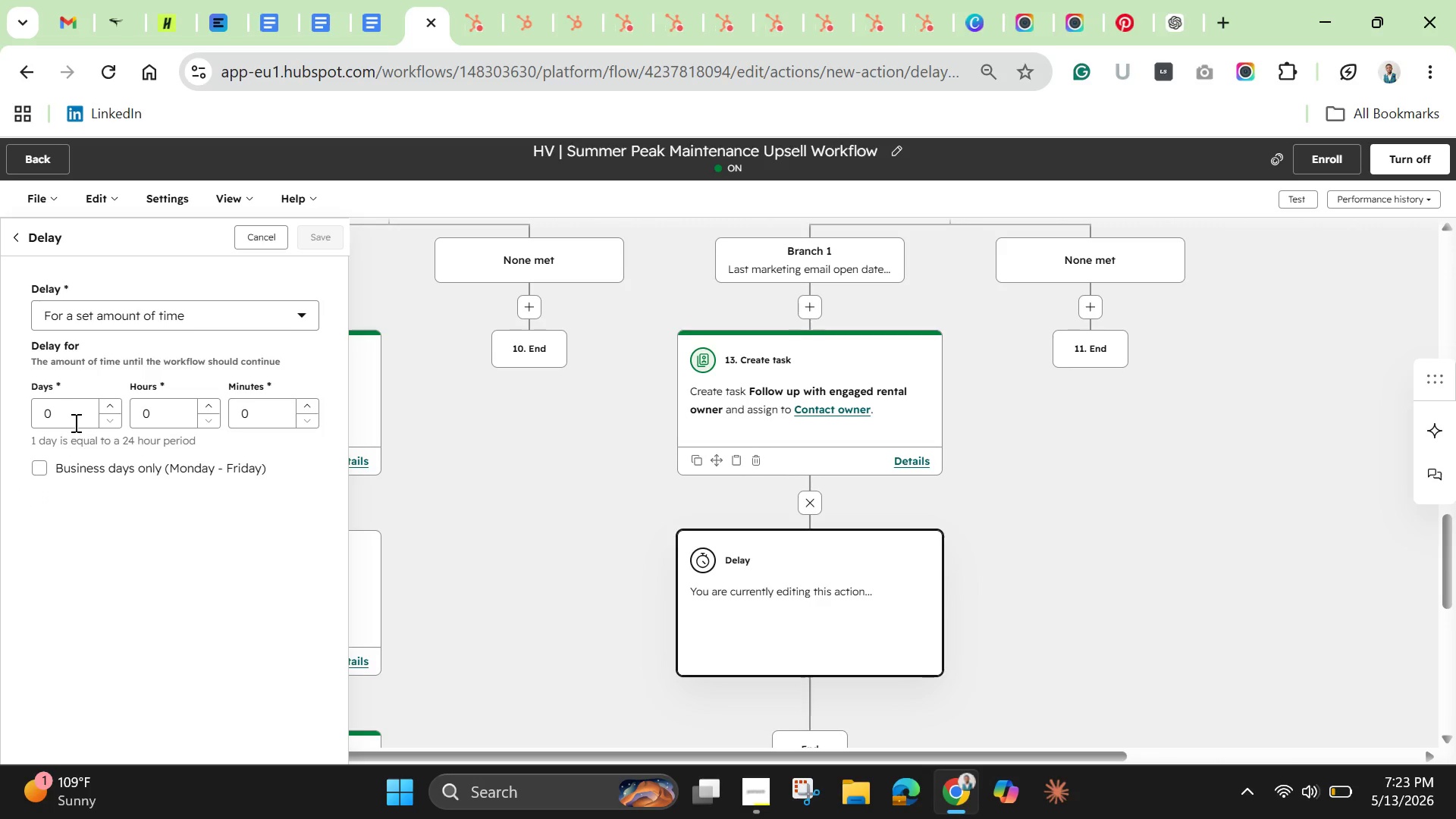 
double_click([74, 422])
 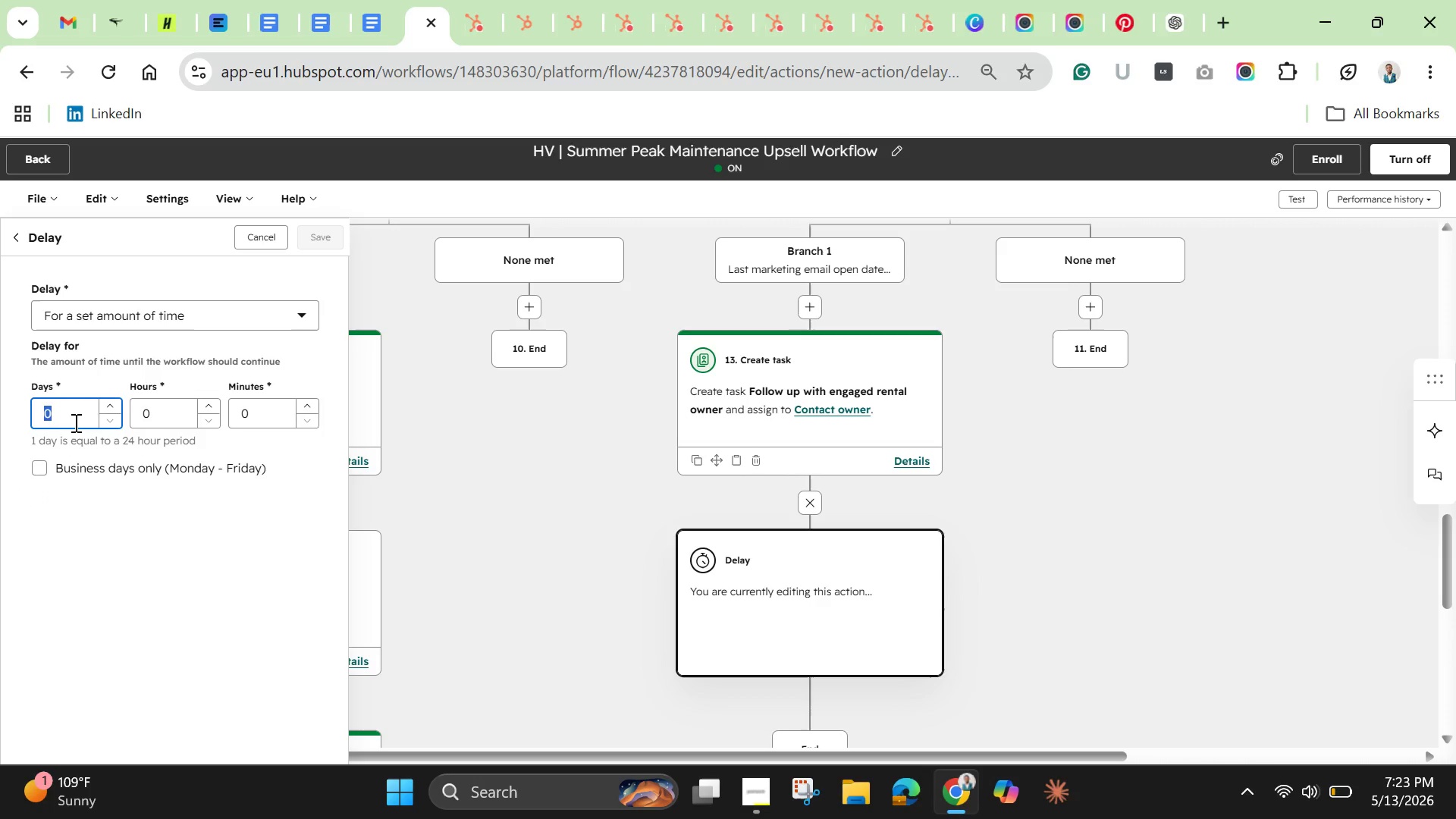 
triple_click([74, 422])
 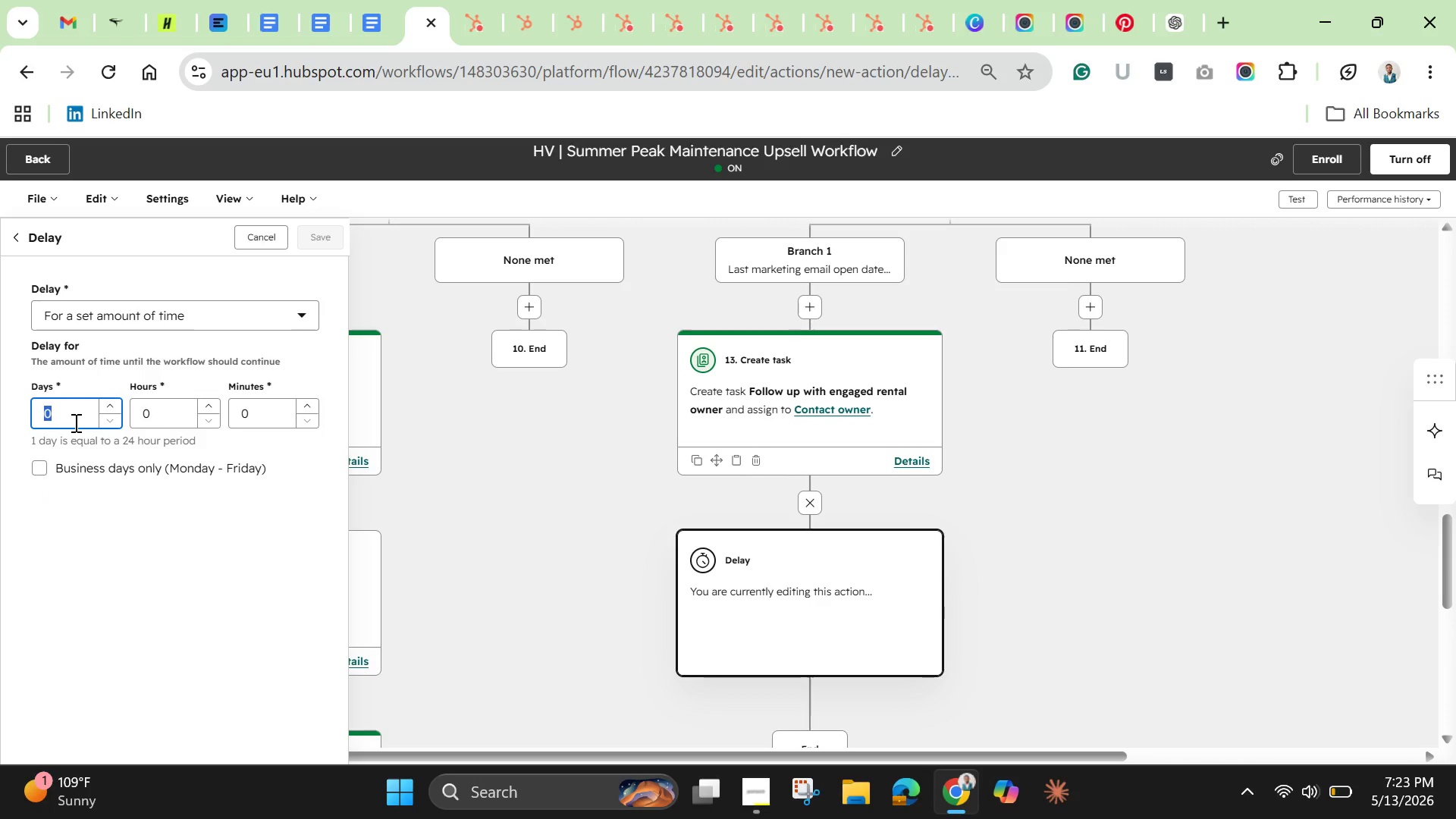 
key(Backspace)
 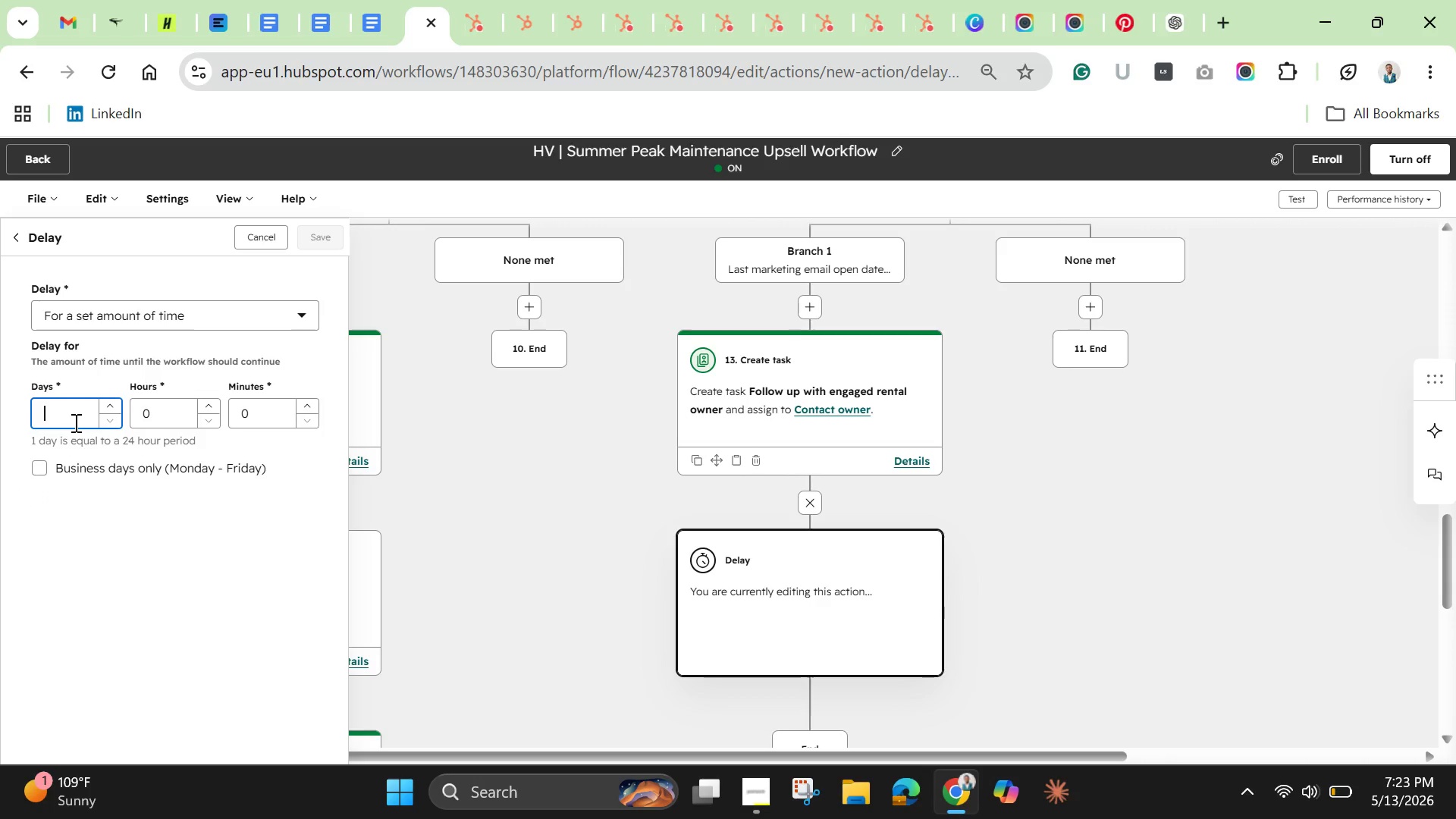 
key(2)
 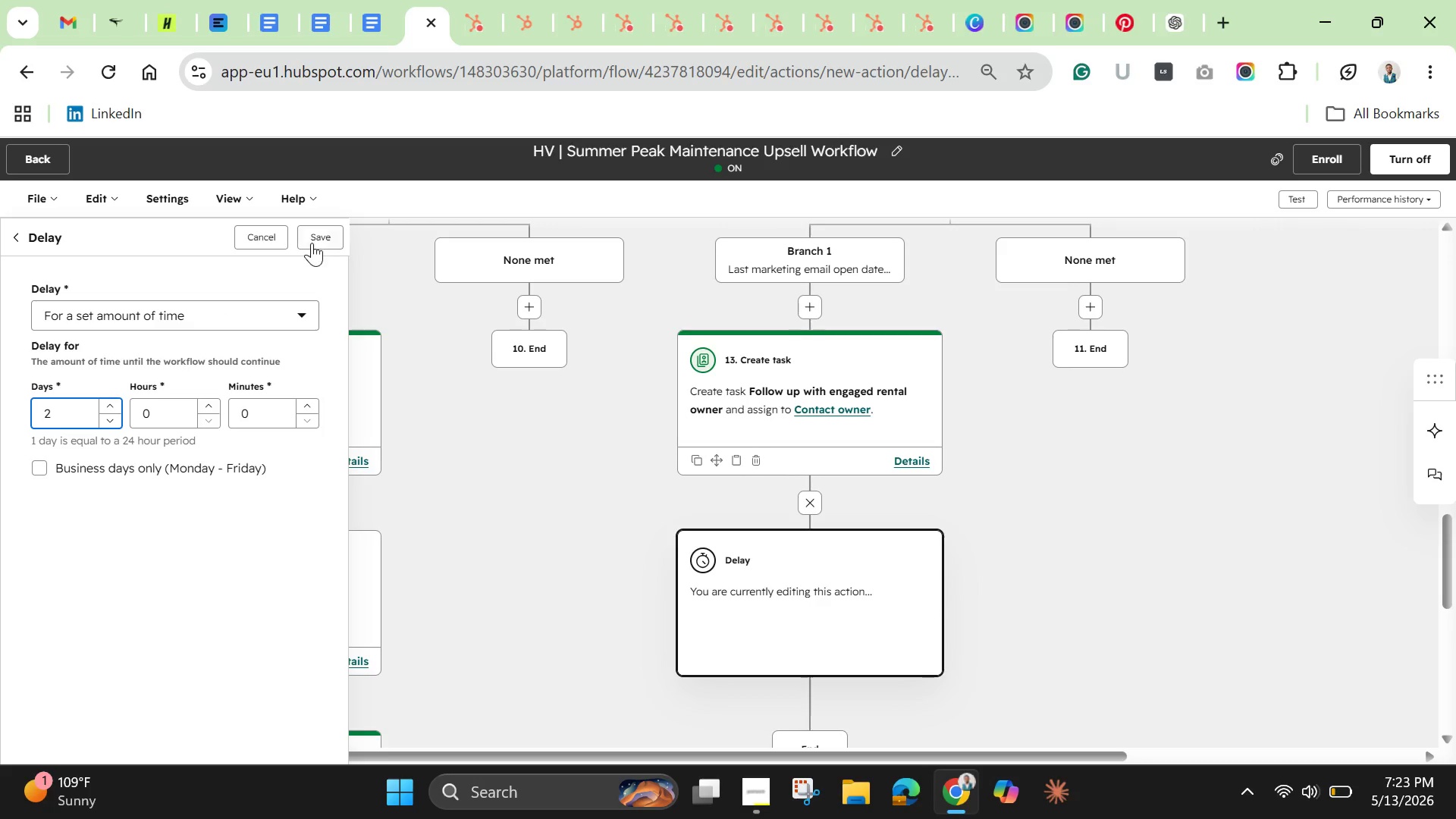 
left_click([315, 237])
 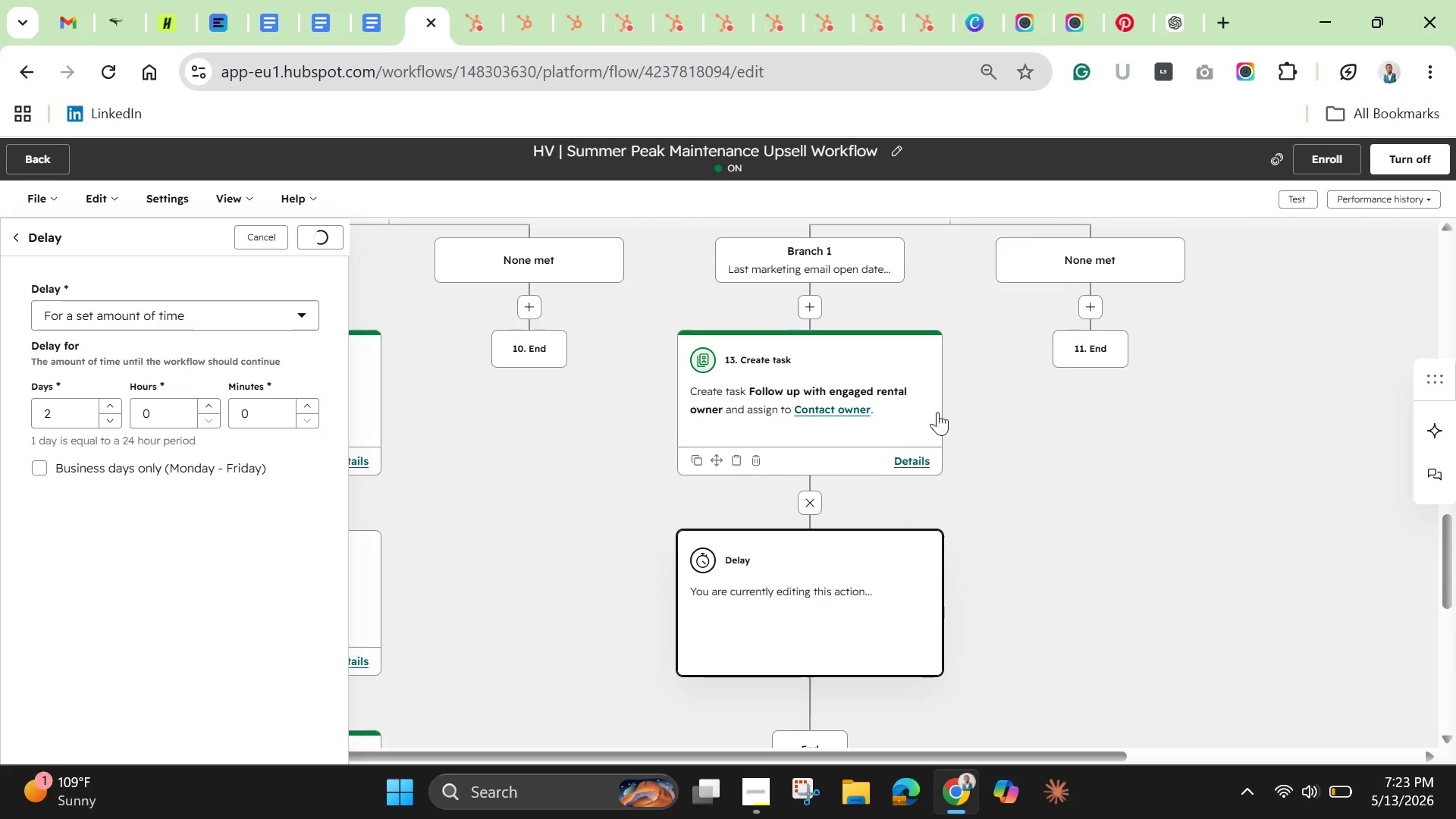 
wait(6.27)
 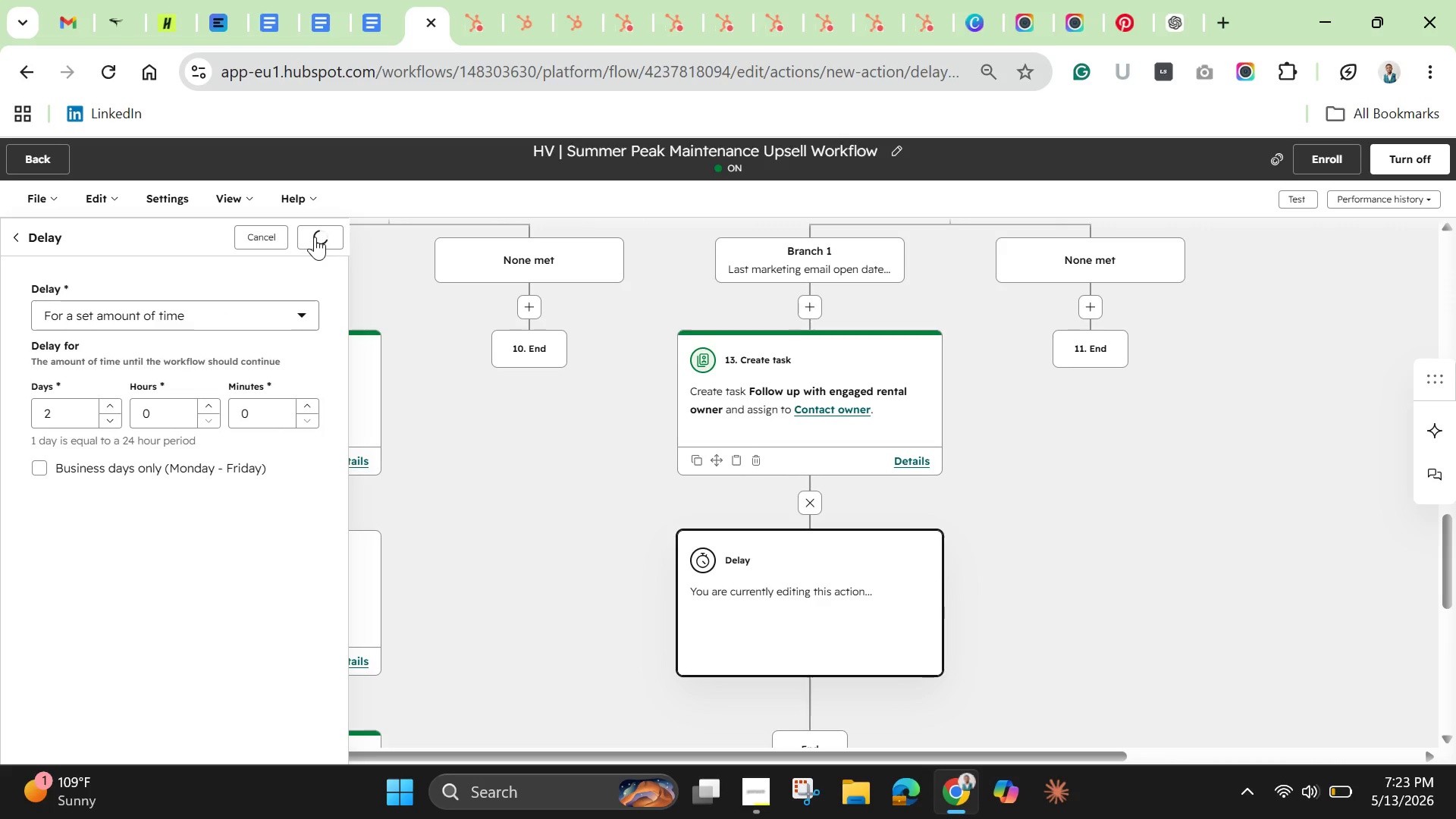 
scroll: coordinate [467, 582], scroll_direction: down, amount: 4.0
 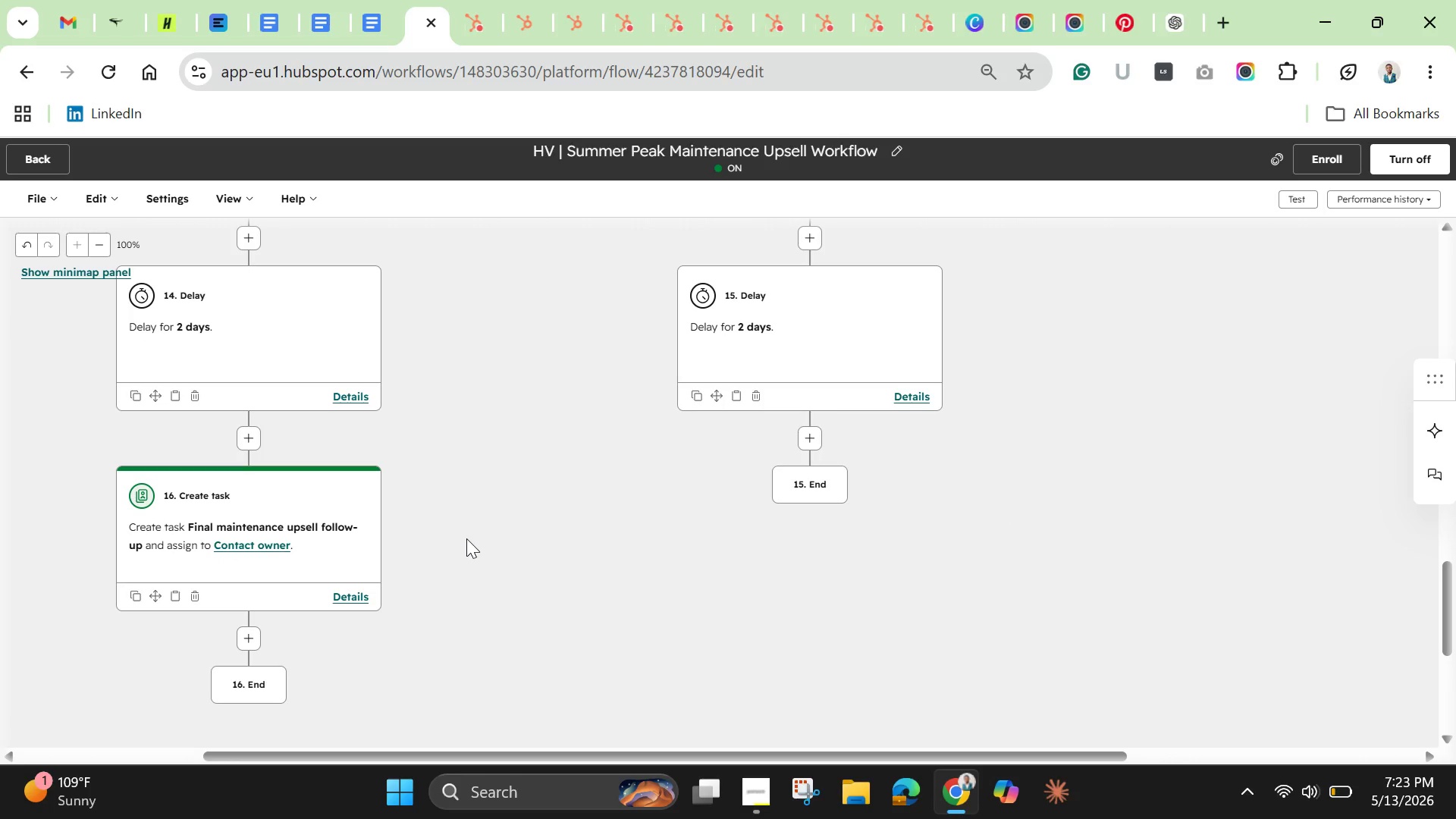 
wait(6.63)
 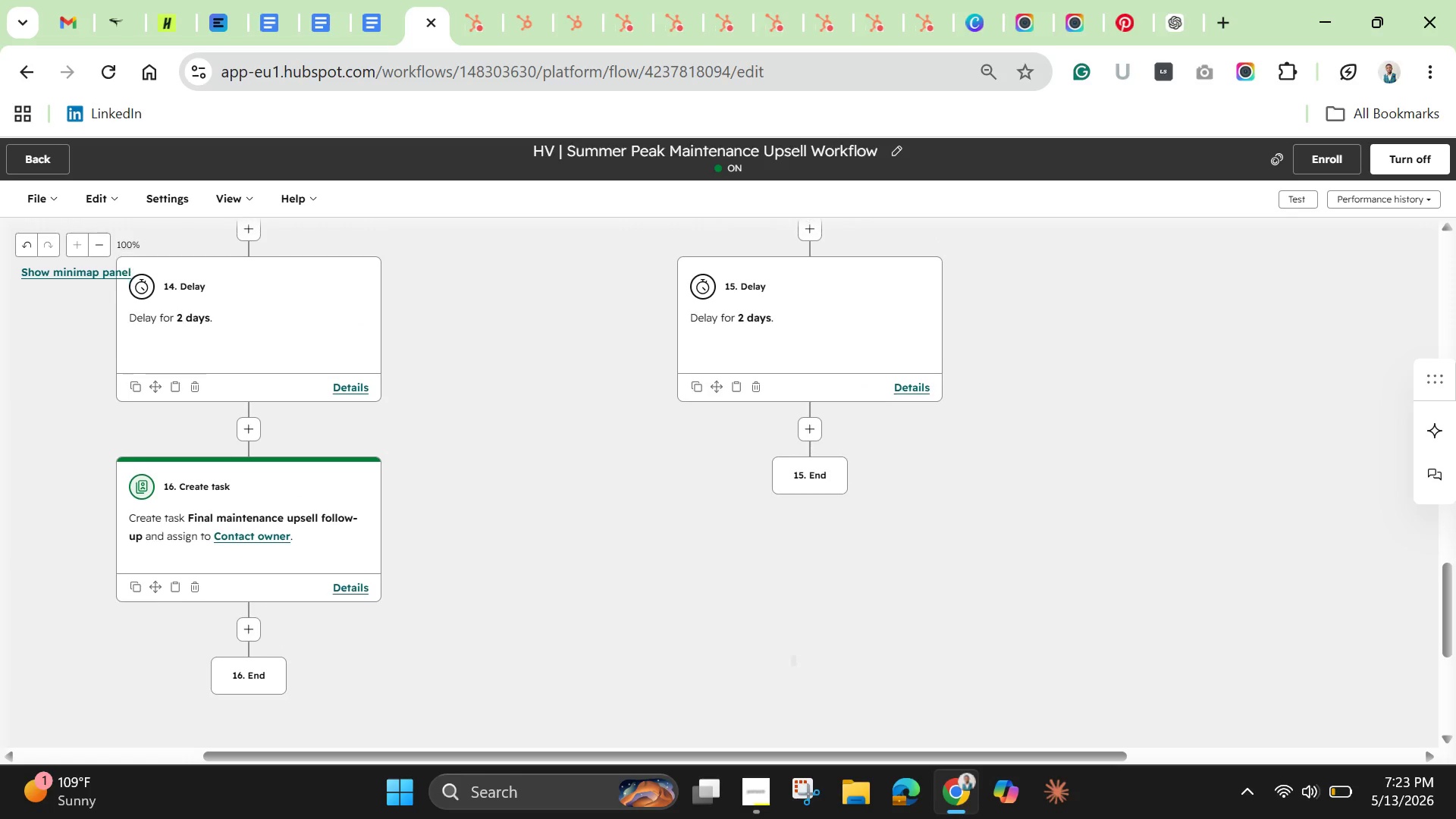 
left_click([809, 433])
 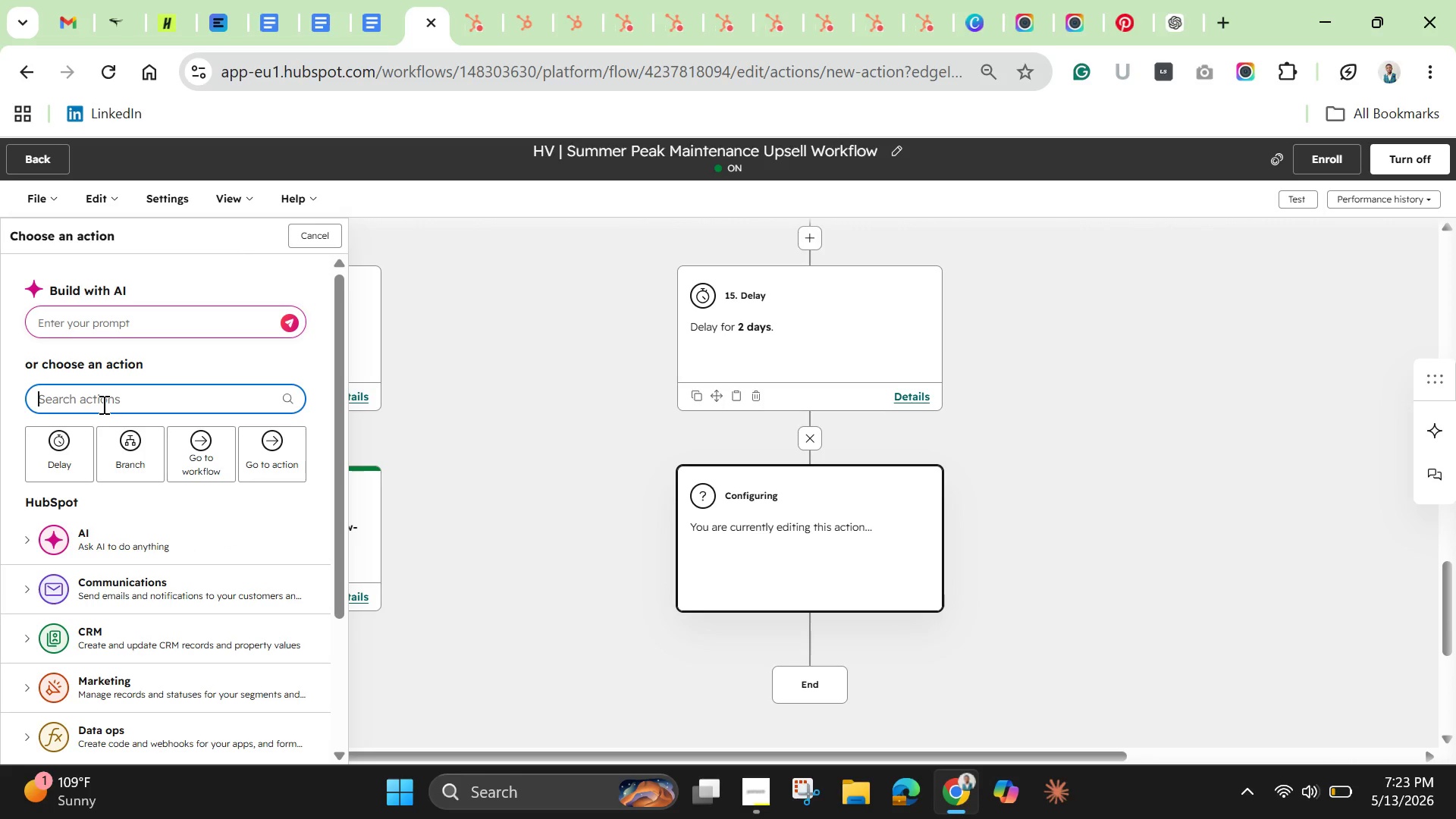 
type(task)
 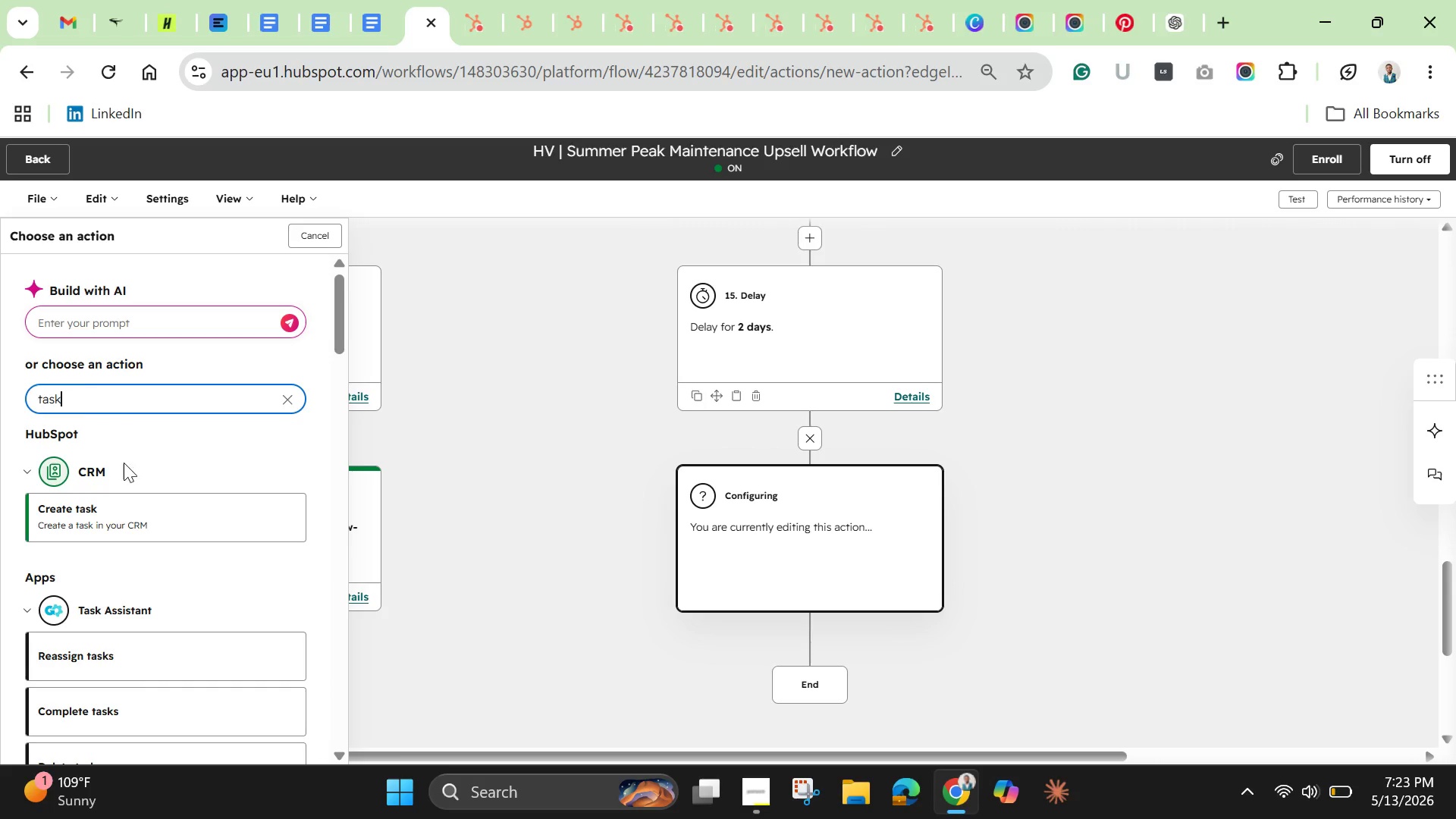 
wait(5.48)
 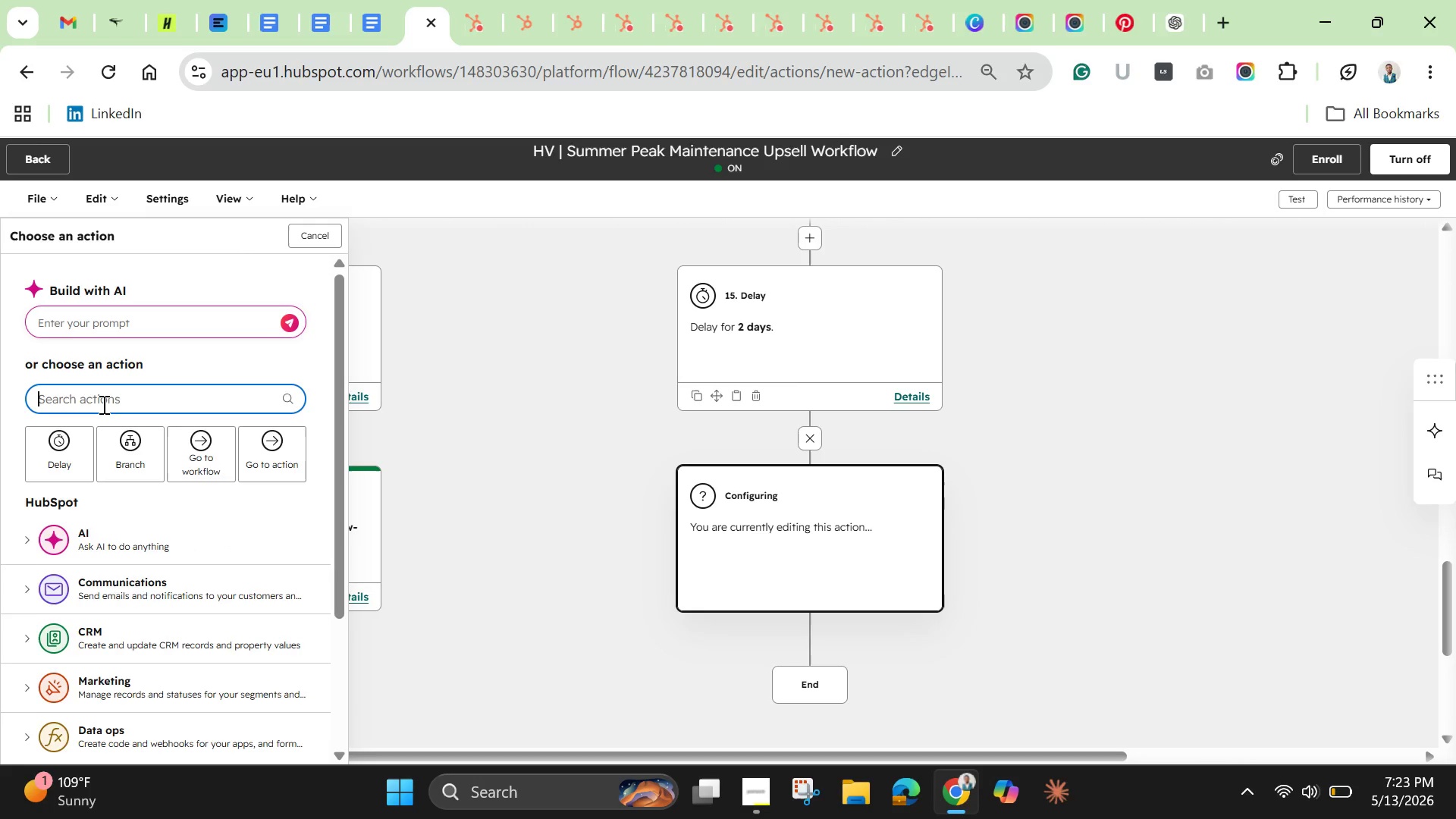 
left_click([123, 518])
 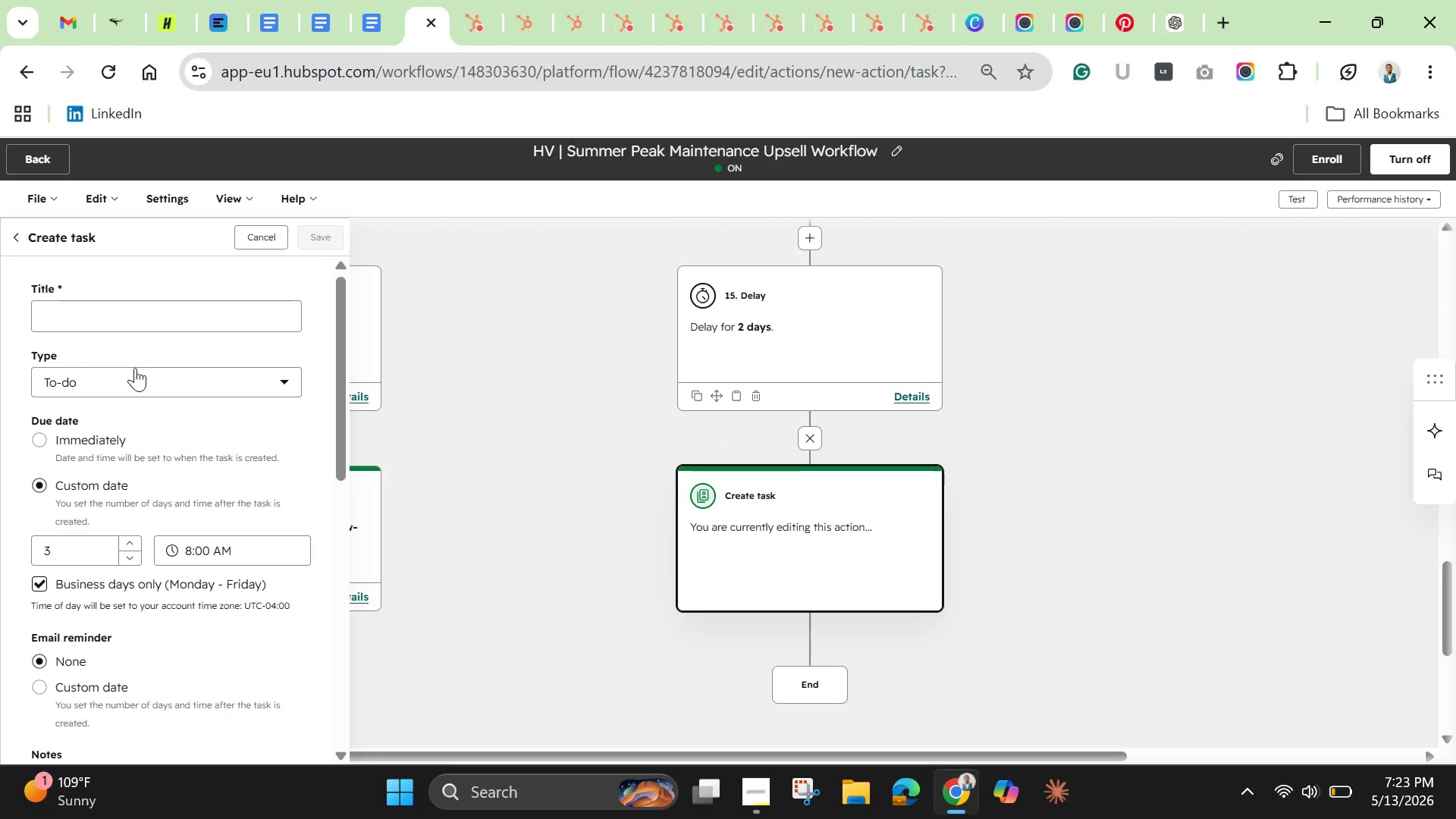 
left_click([108, 317])
 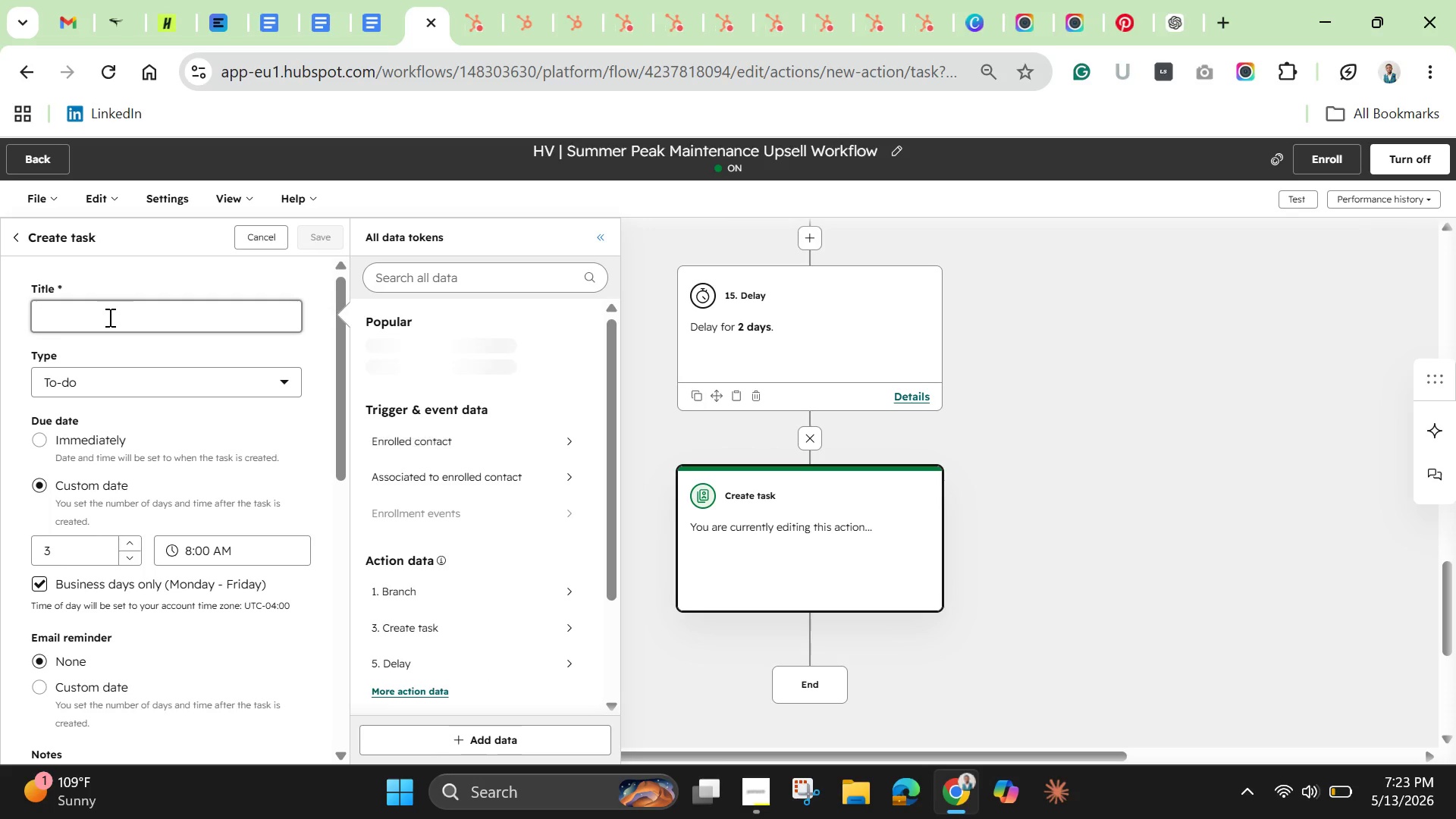 
hold_key(key=ShiftLeft, duration=1.5)
 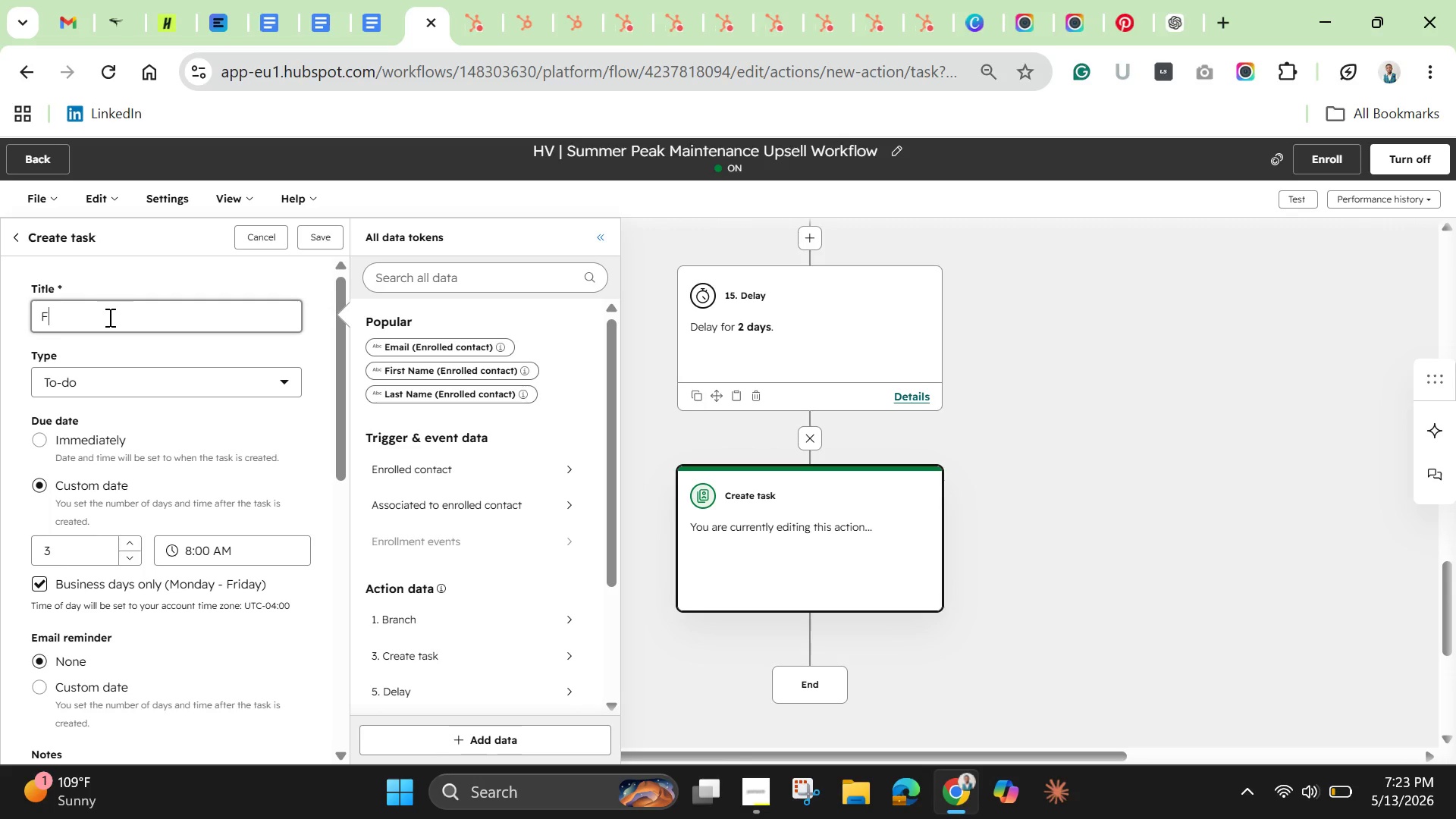 
type(Final M)
key(Backspace)
type(maintenance uopsell)
key(Backspace)
key(Backspace)
key(Backspace)
key(Backspace)
key(Backspace)
type(sell follow-up)
 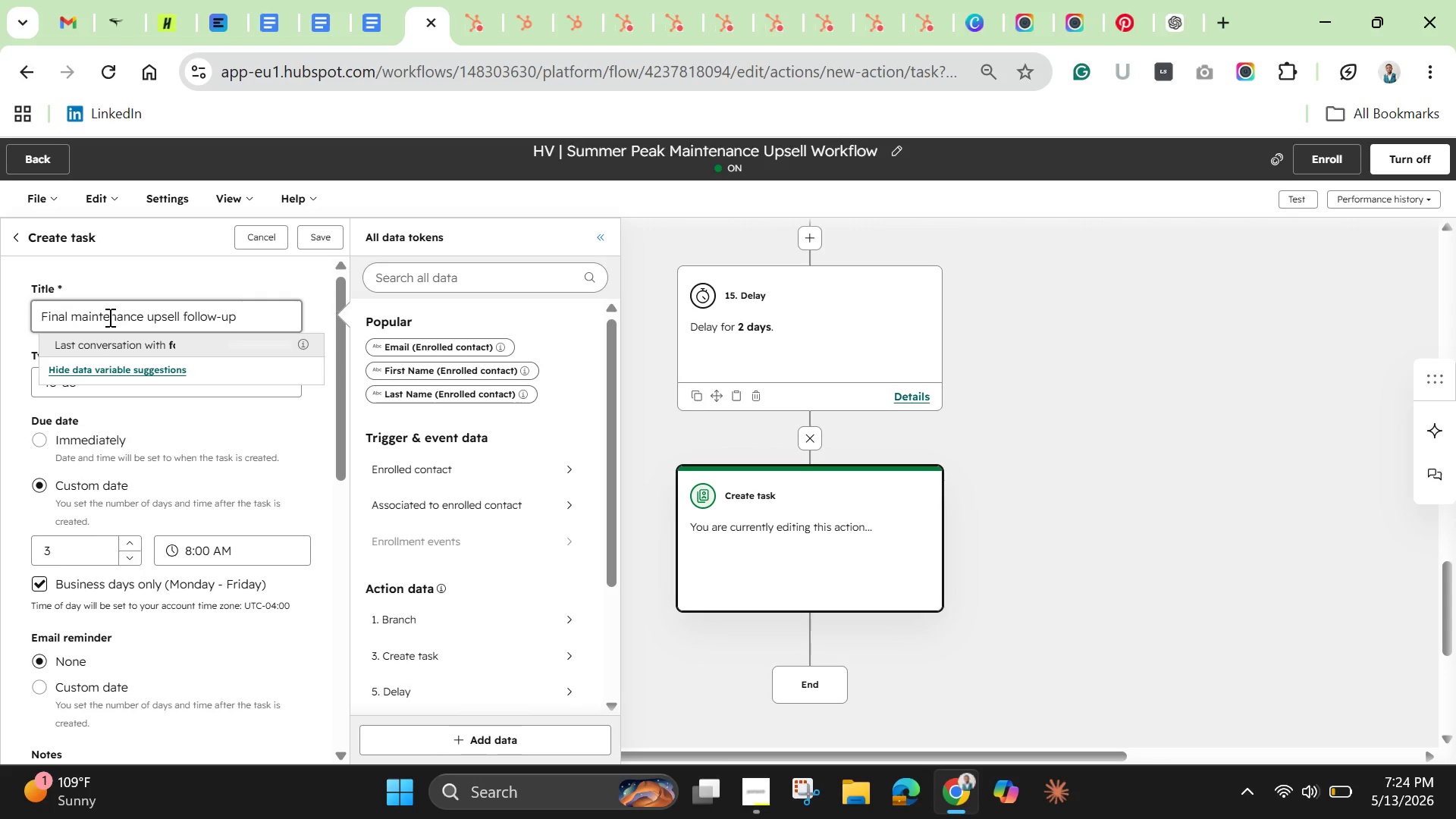 
wait(6.06)
 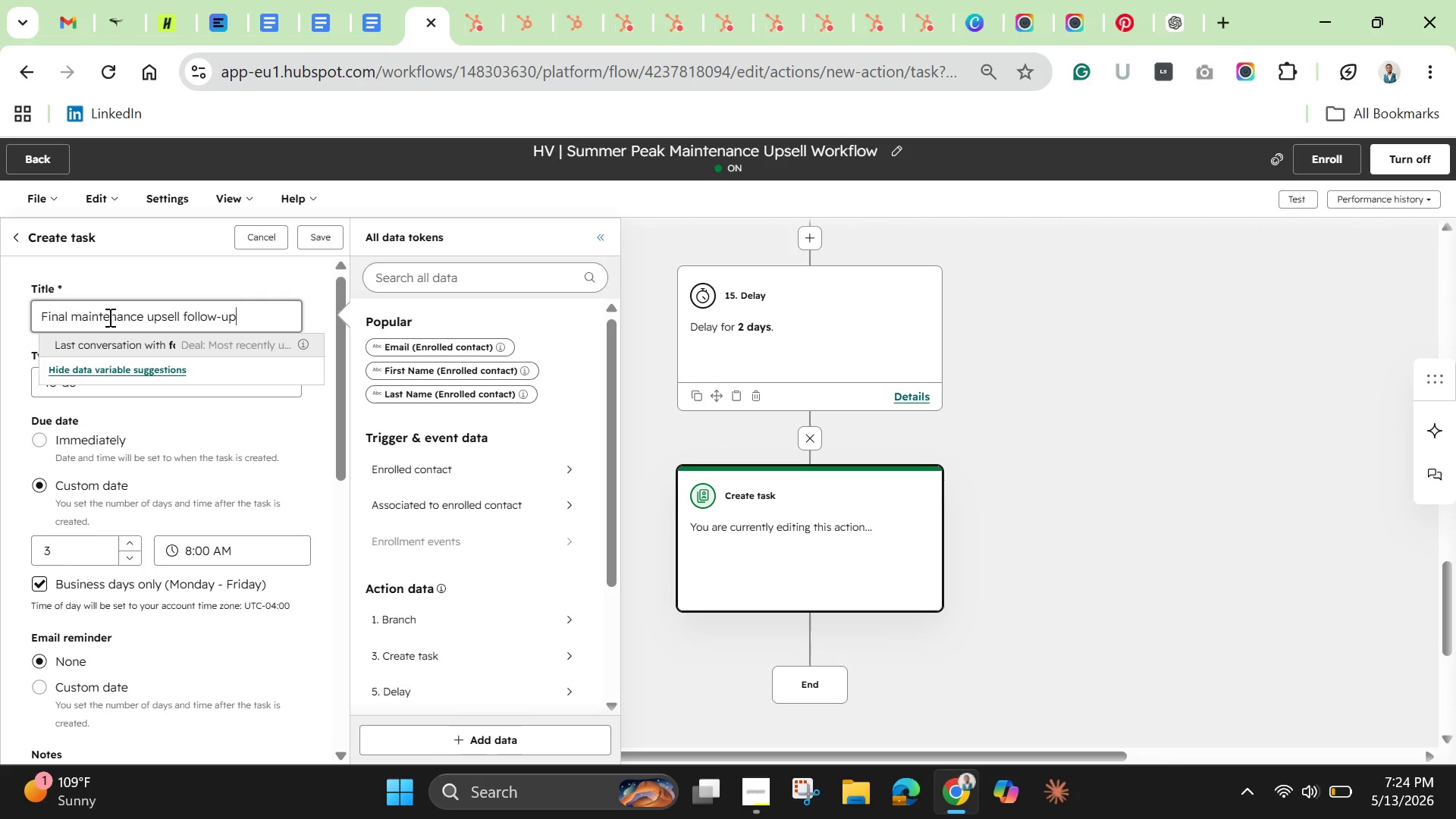 
left_click([199, 275])
 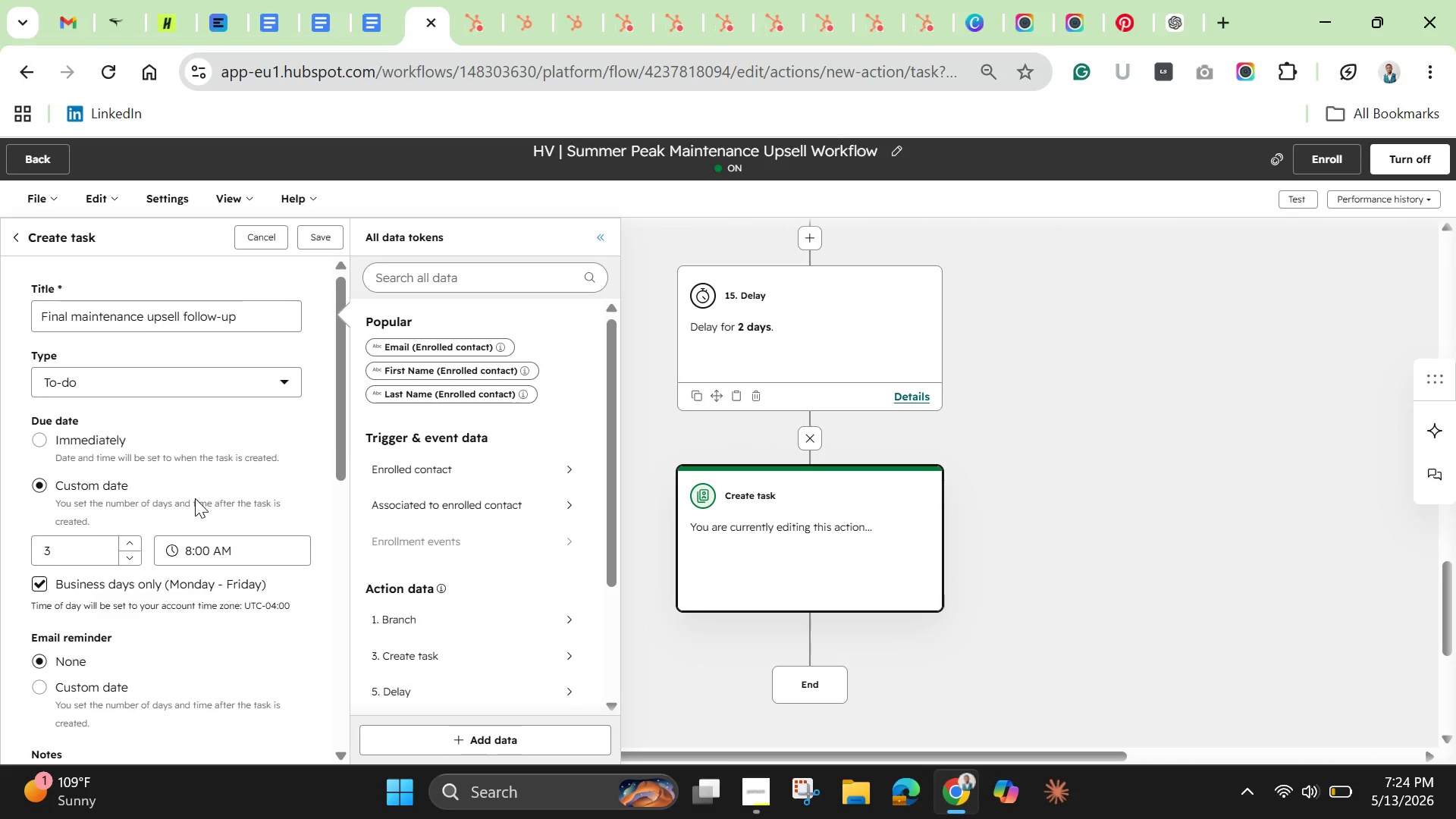 
scroll: coordinate [195, 498], scroll_direction: down, amount: 2.0
 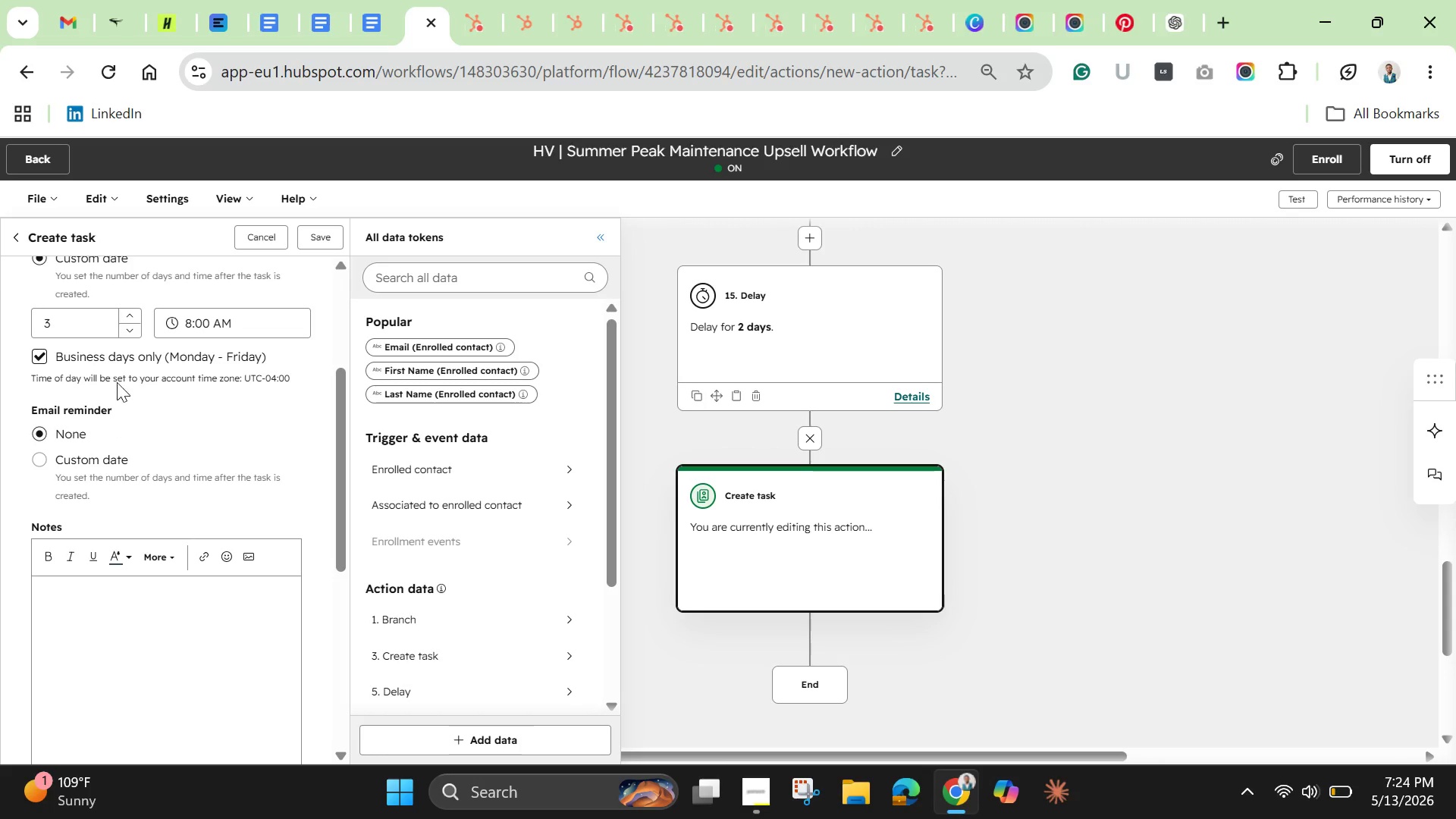 
wait(5.74)
 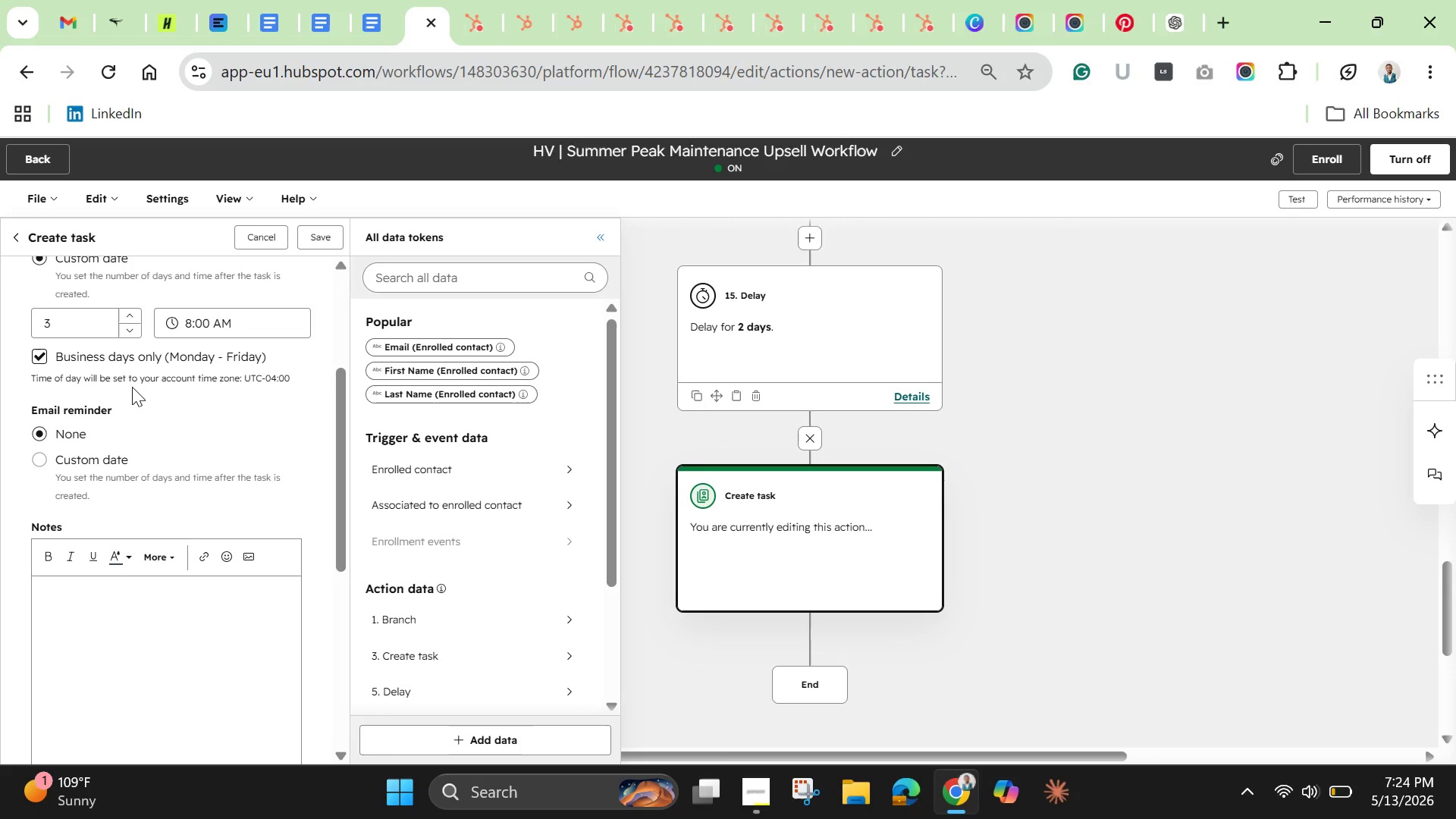 
scroll: coordinate [170, 523], scroll_direction: down, amount: 4.0
 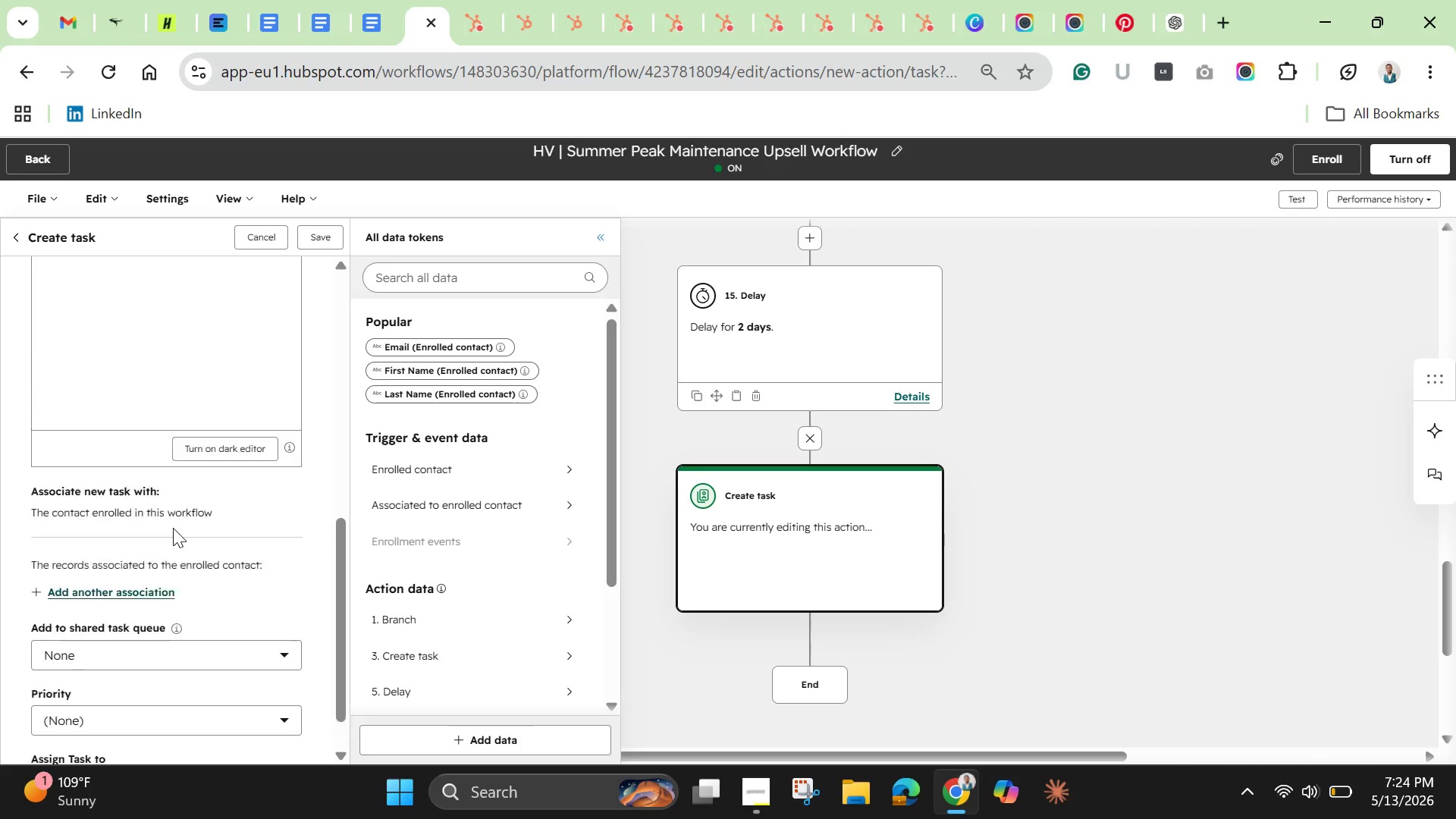 
scroll: coordinate [145, 374], scroll_direction: up, amount: 19.0
 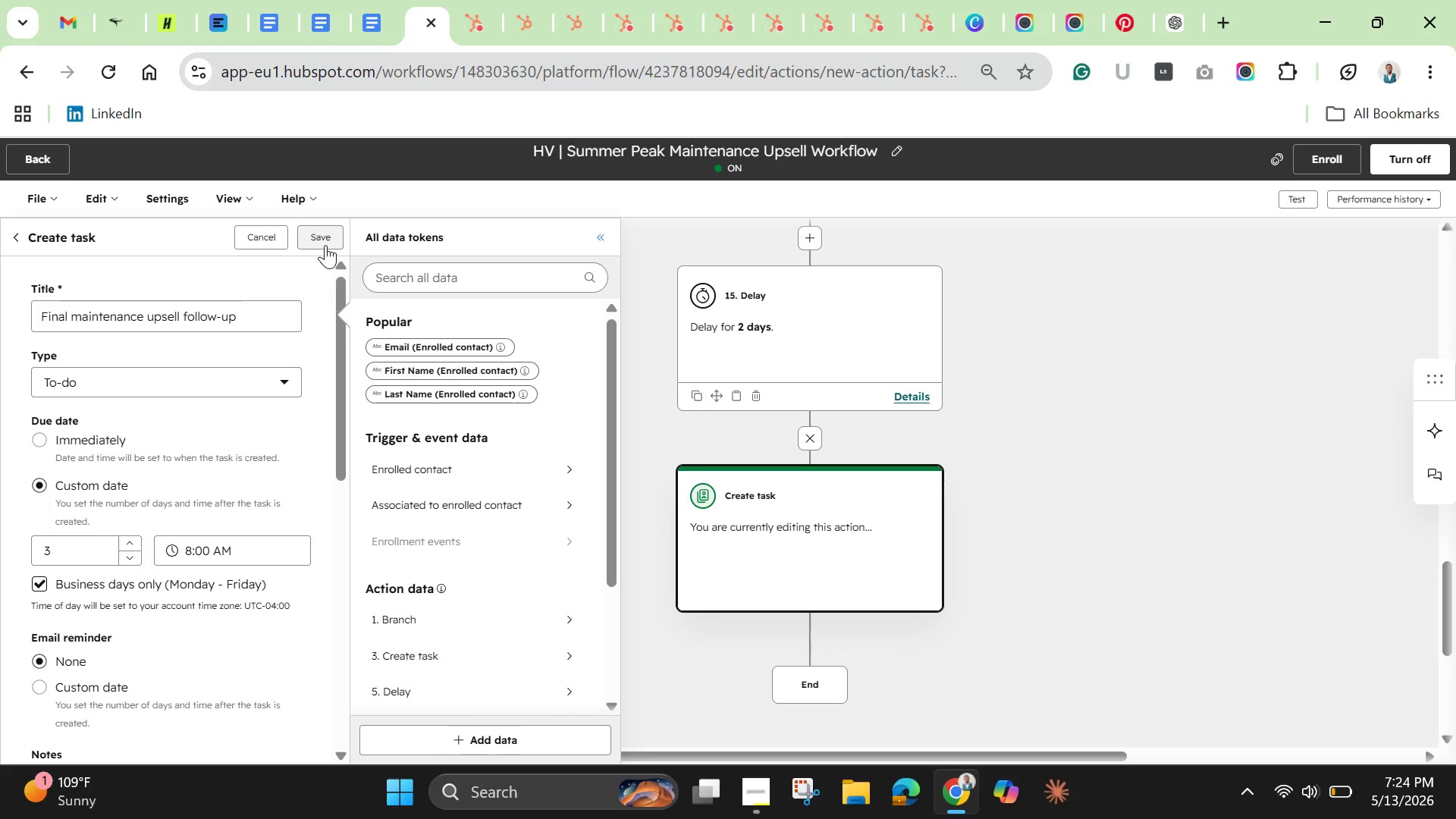 
left_click([325, 245])